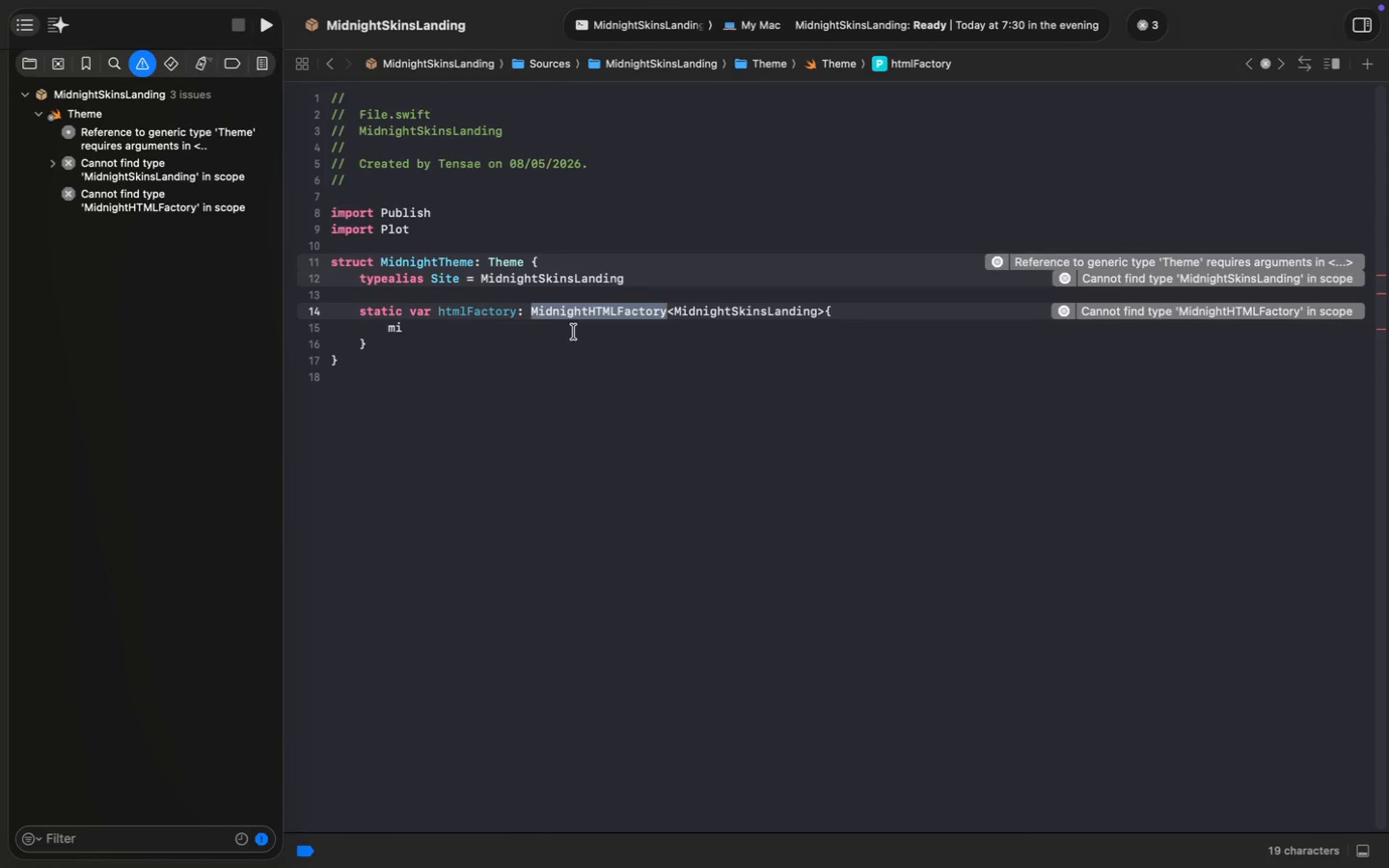 
left_click([574, 332])
 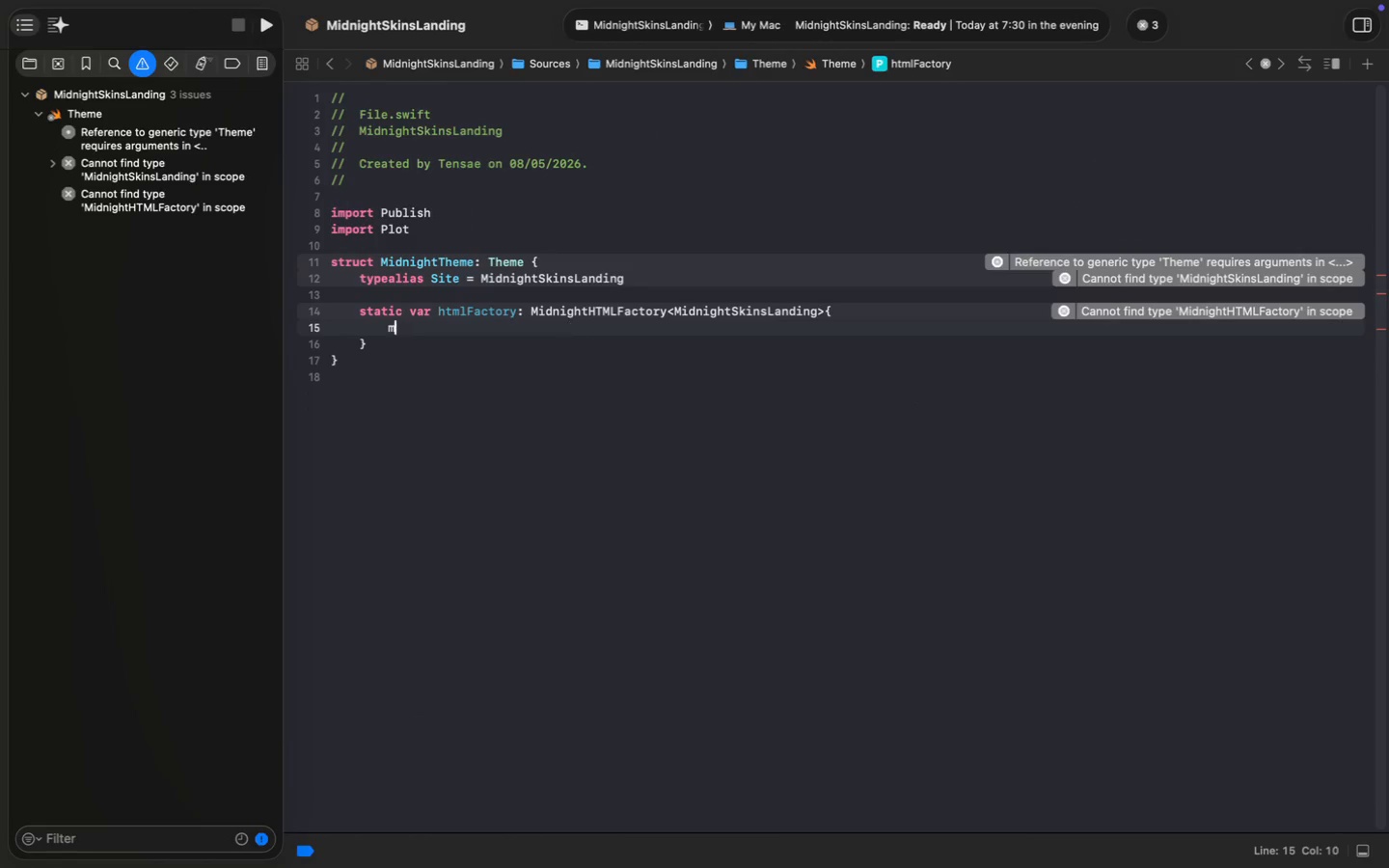 
key(Backspace)
 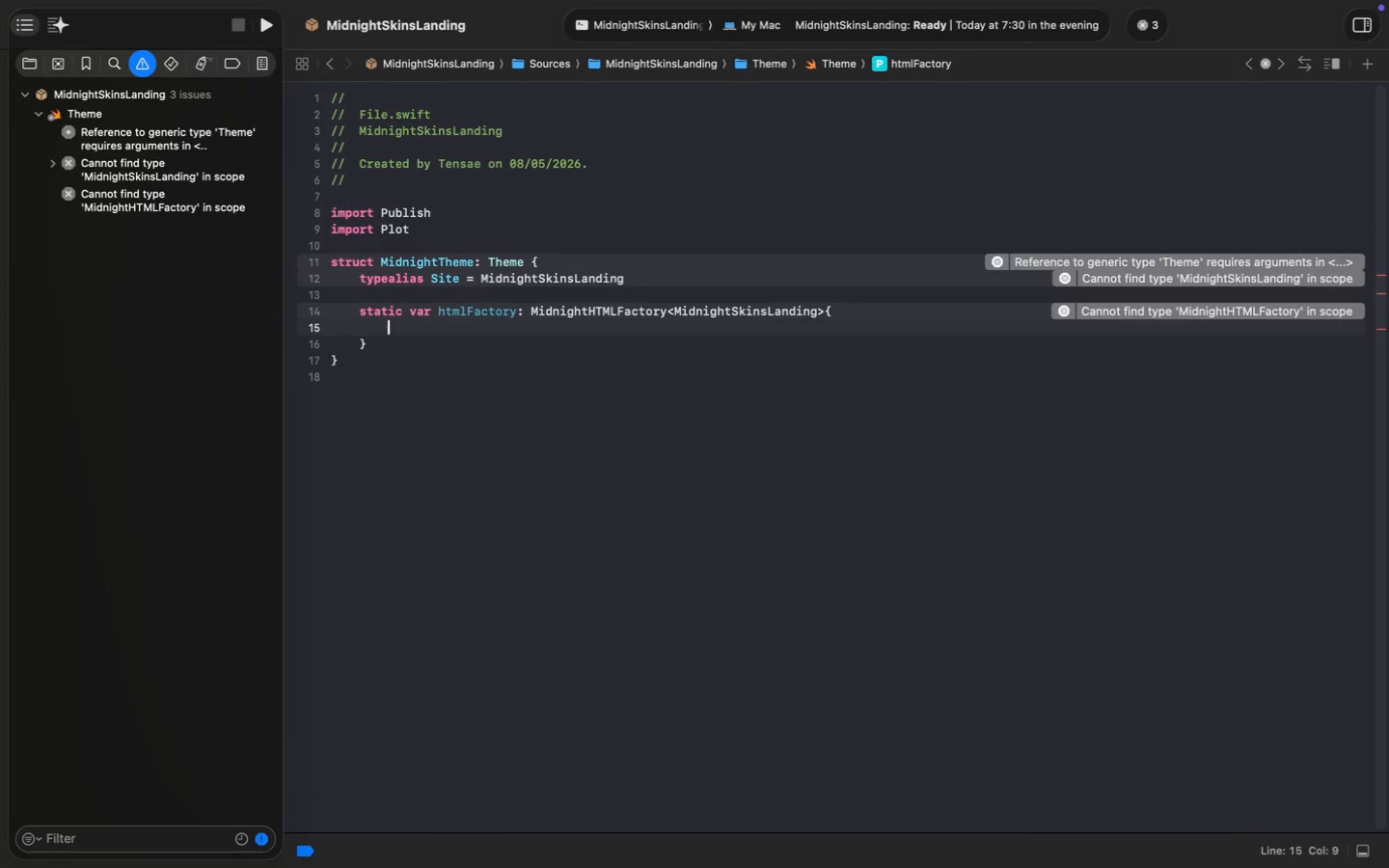 
key(Backspace)
 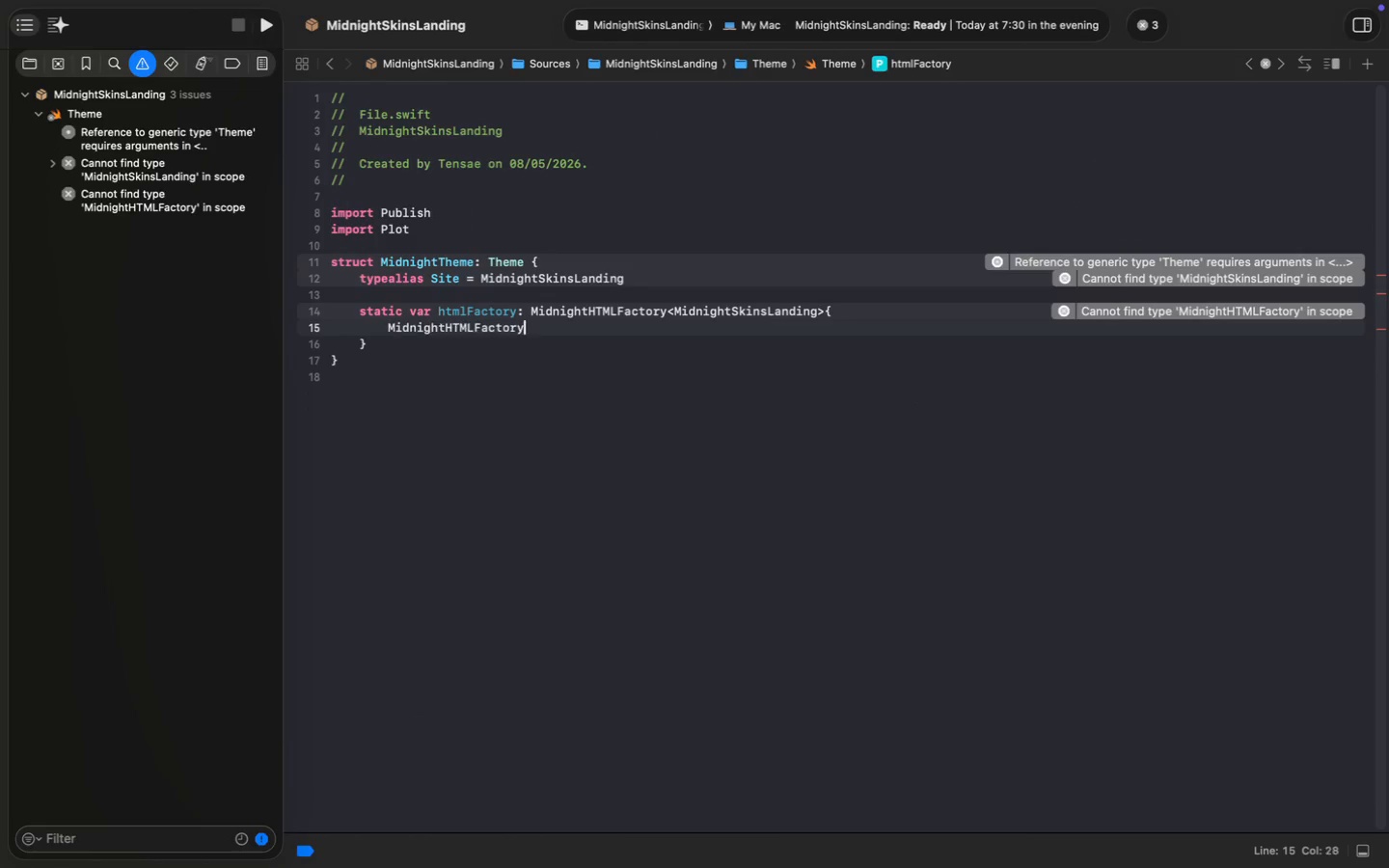 
key(Meta+V)
 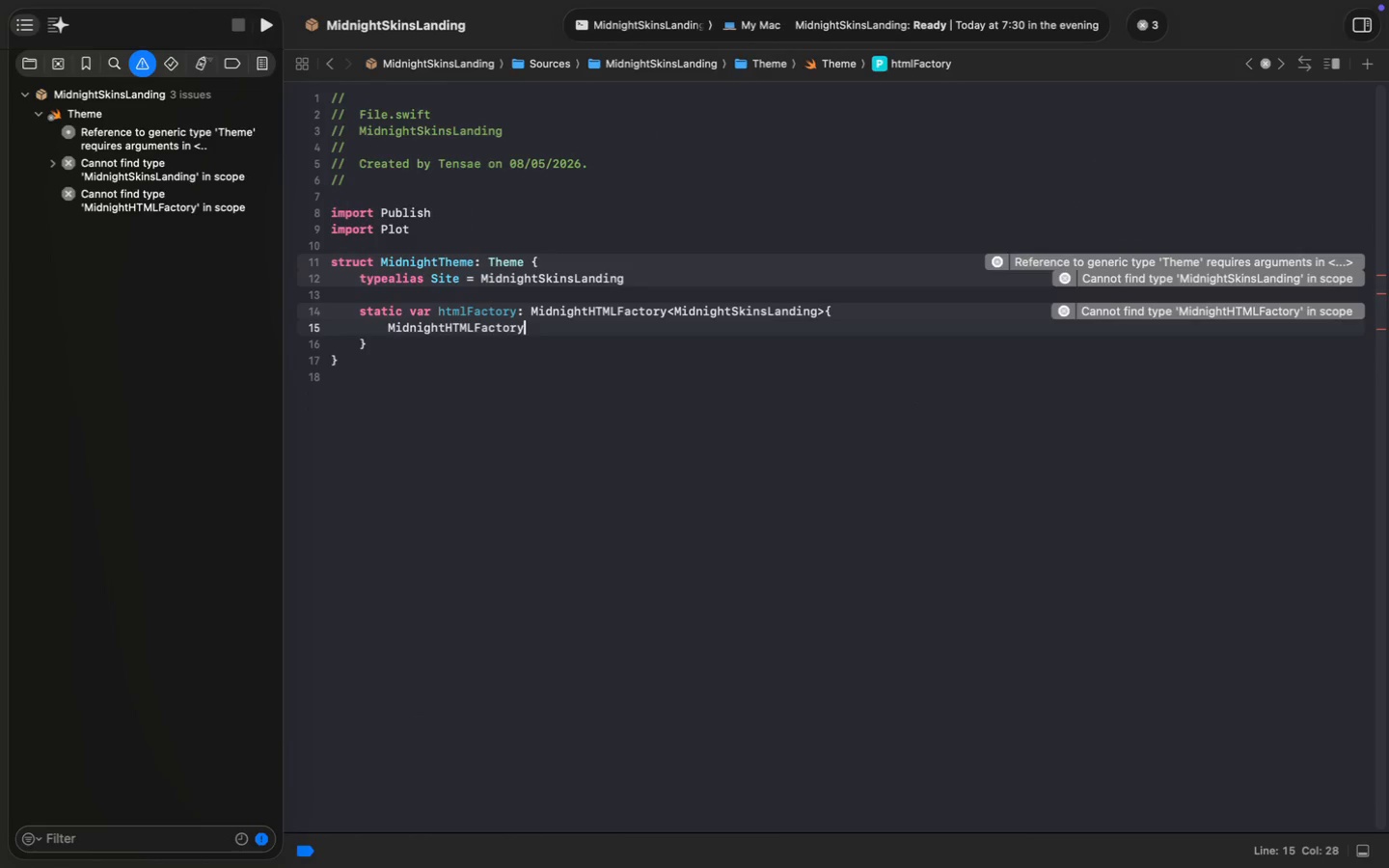 
type(())
 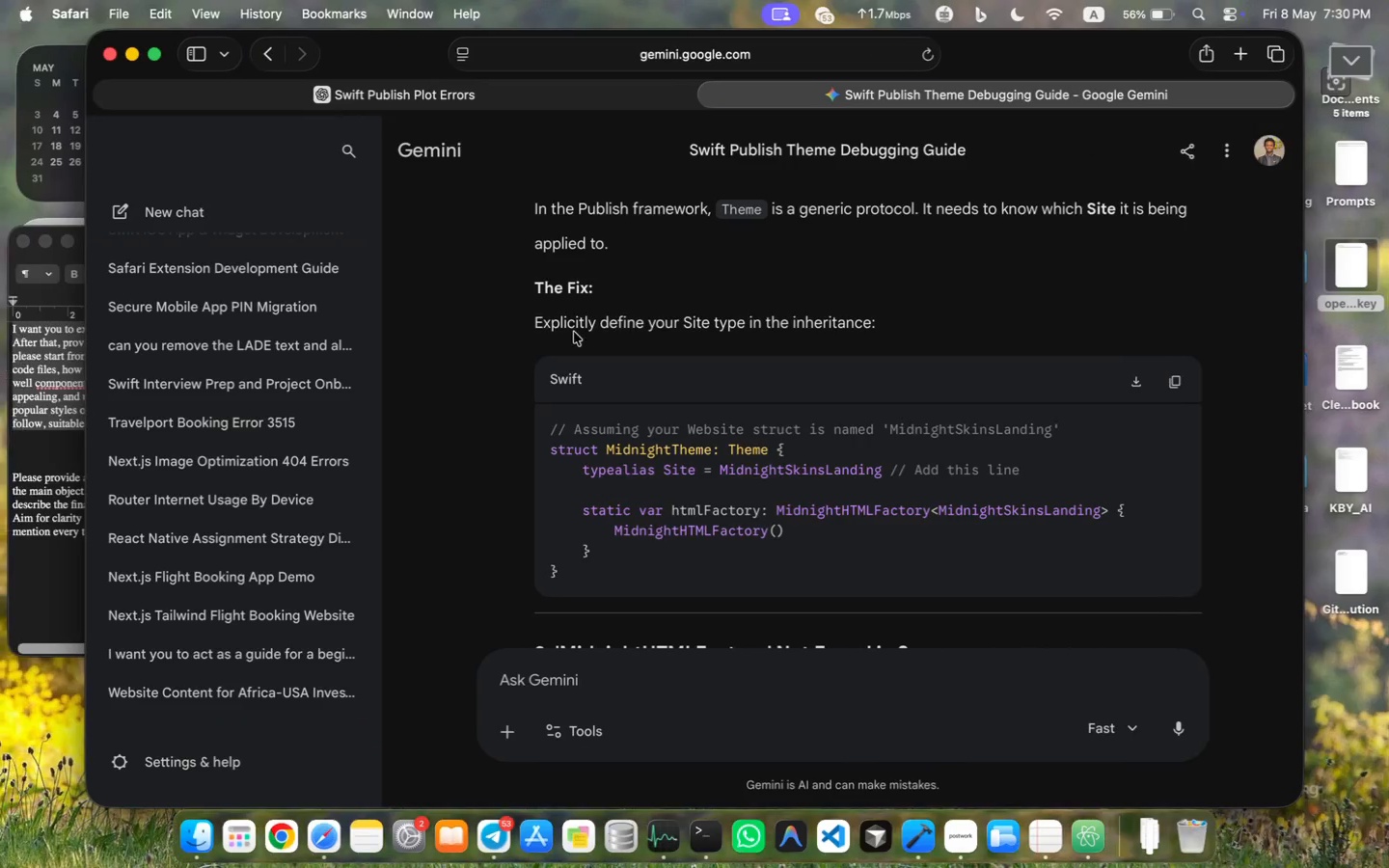 
key(Meta+S)
 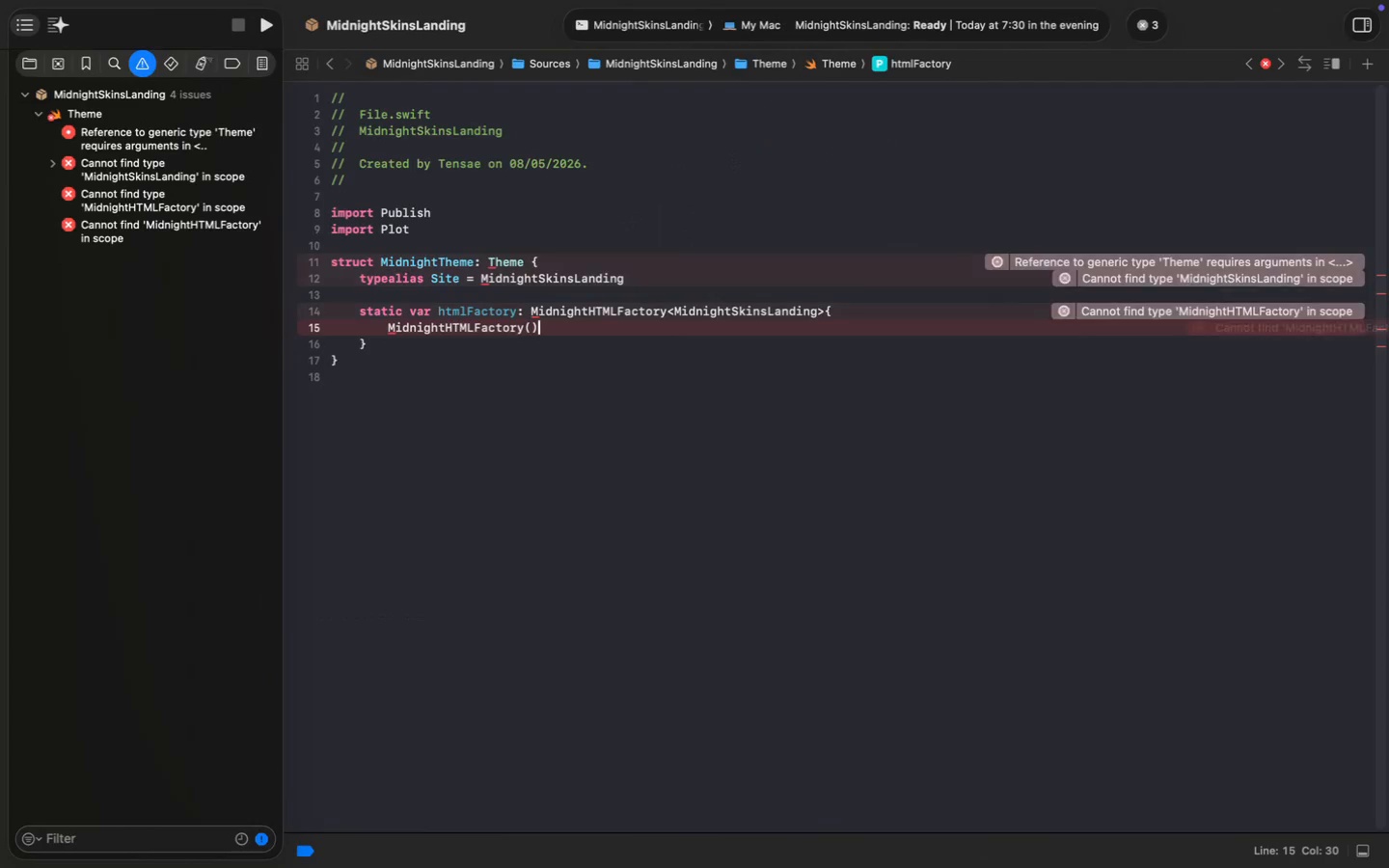 
key(Meta+S)
 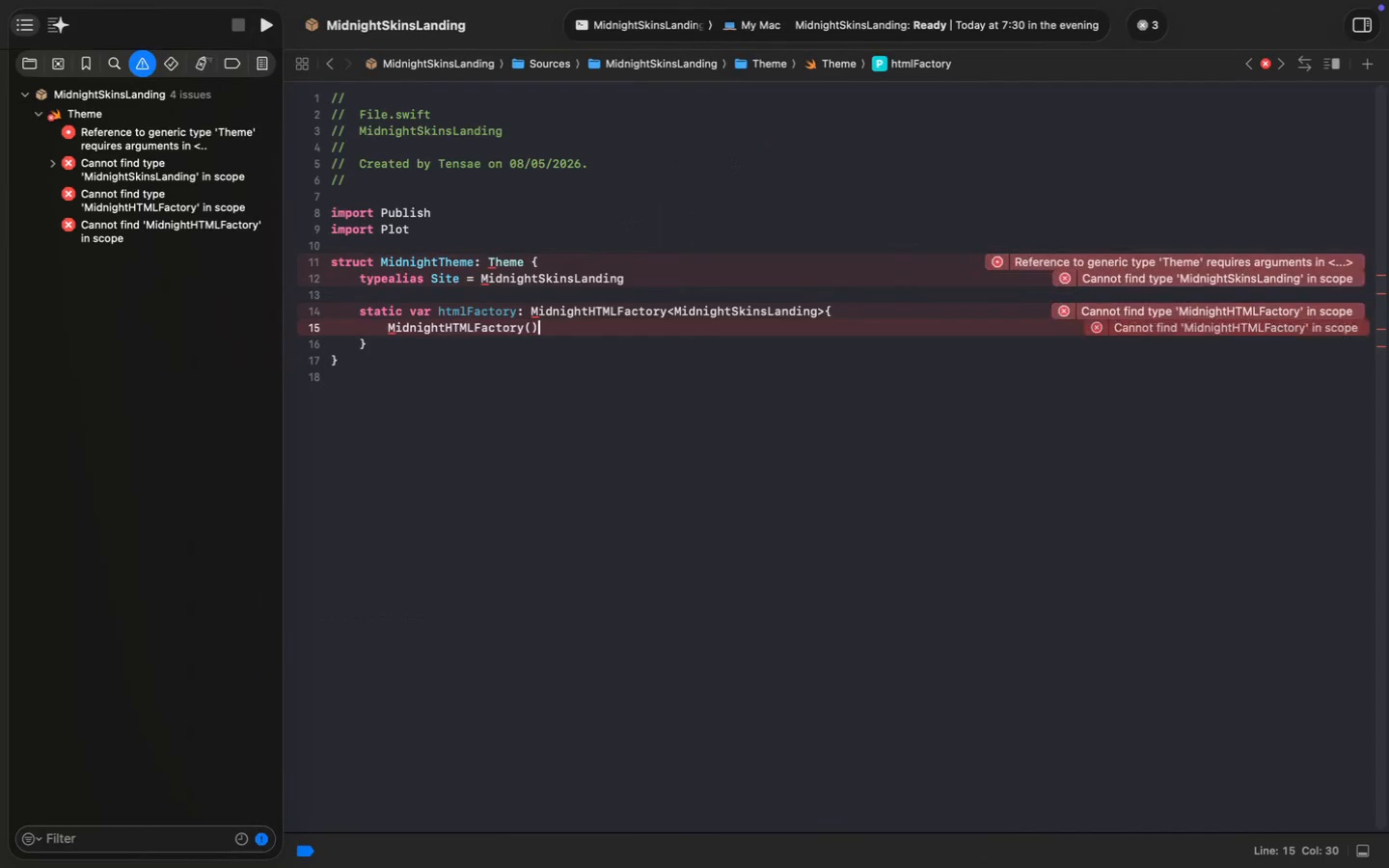 
key(Meta+S)
 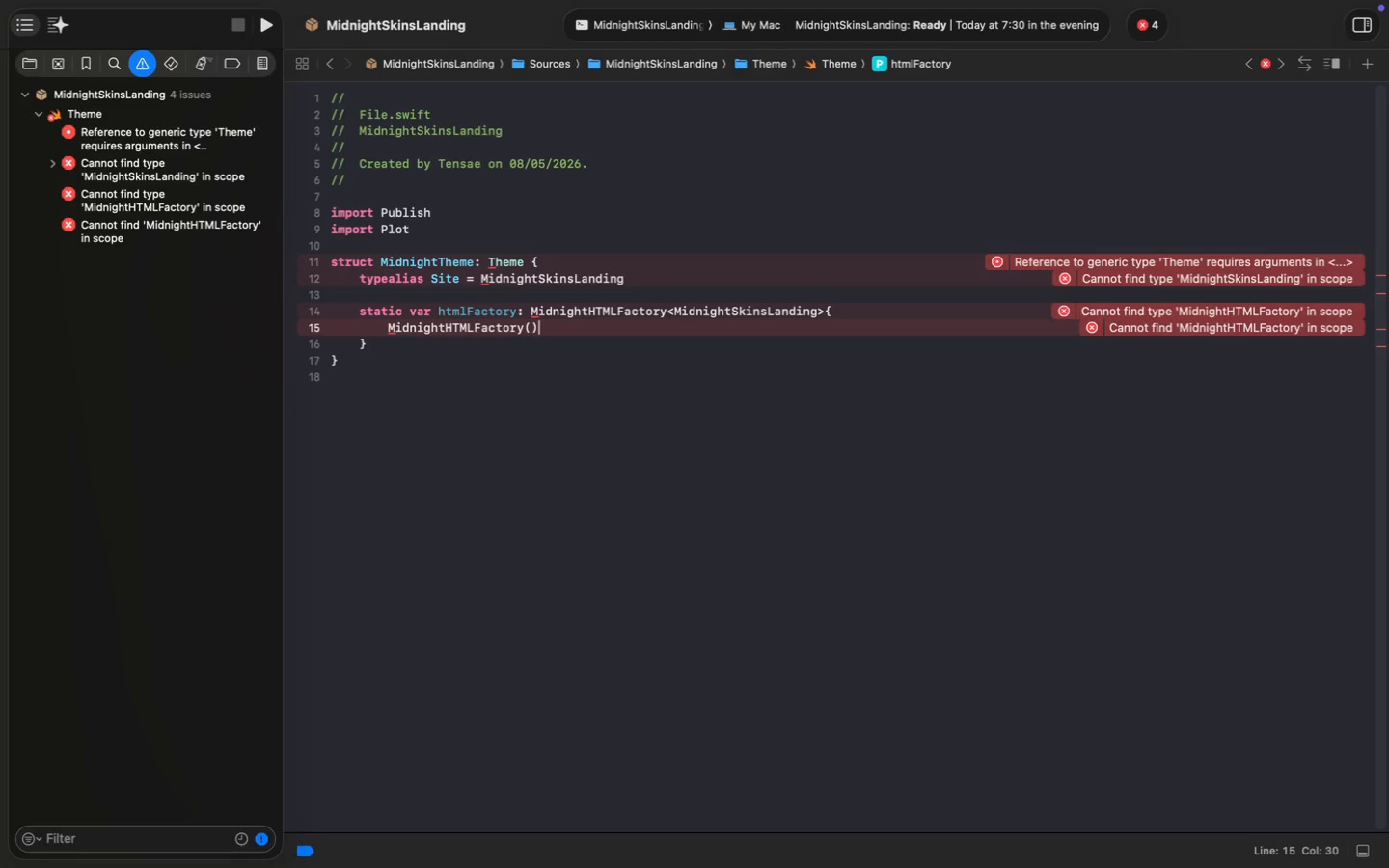 
scroll: coordinate [597, 413], scroll_direction: down, amount: 77.0
 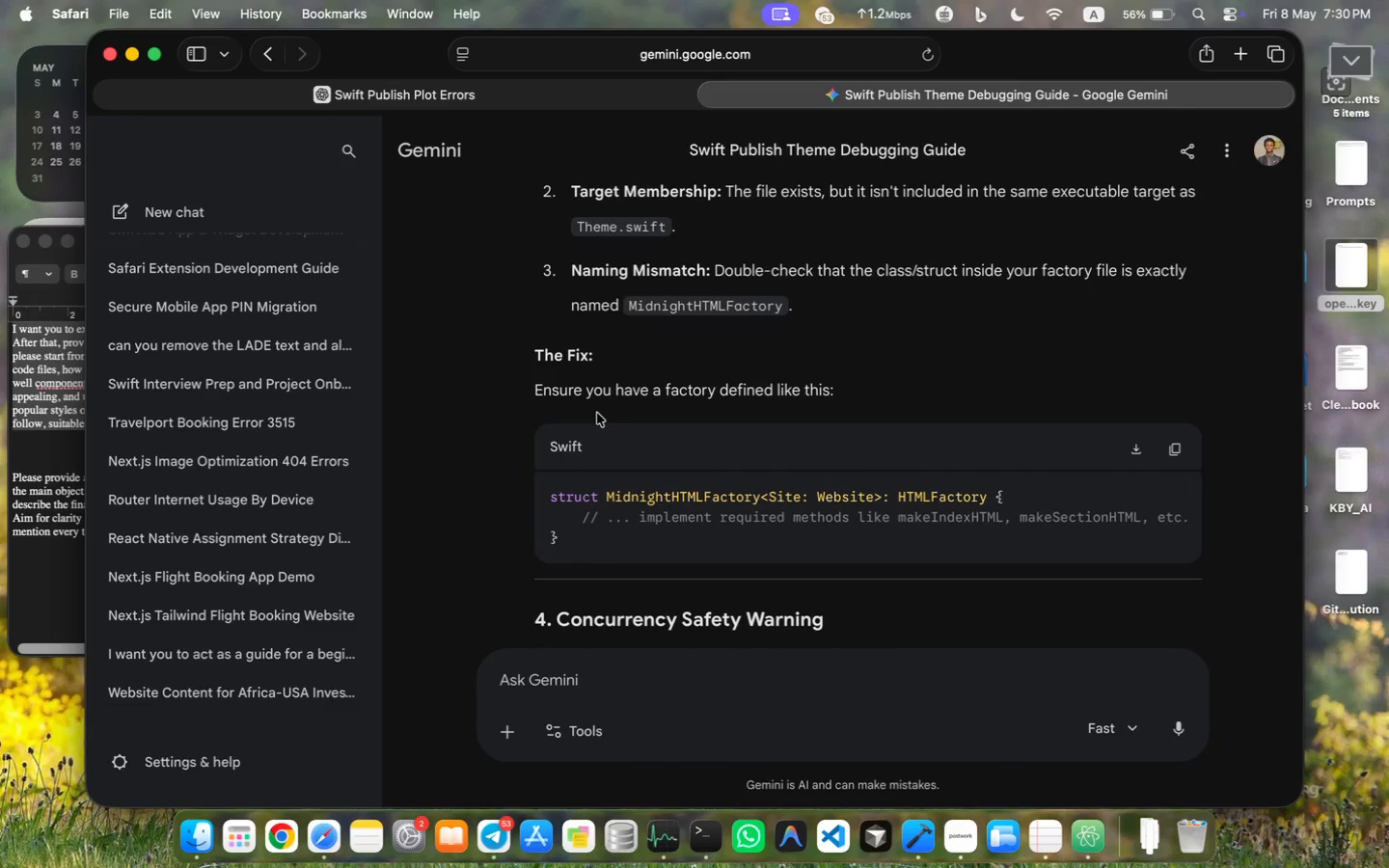 
wait(6.92)
 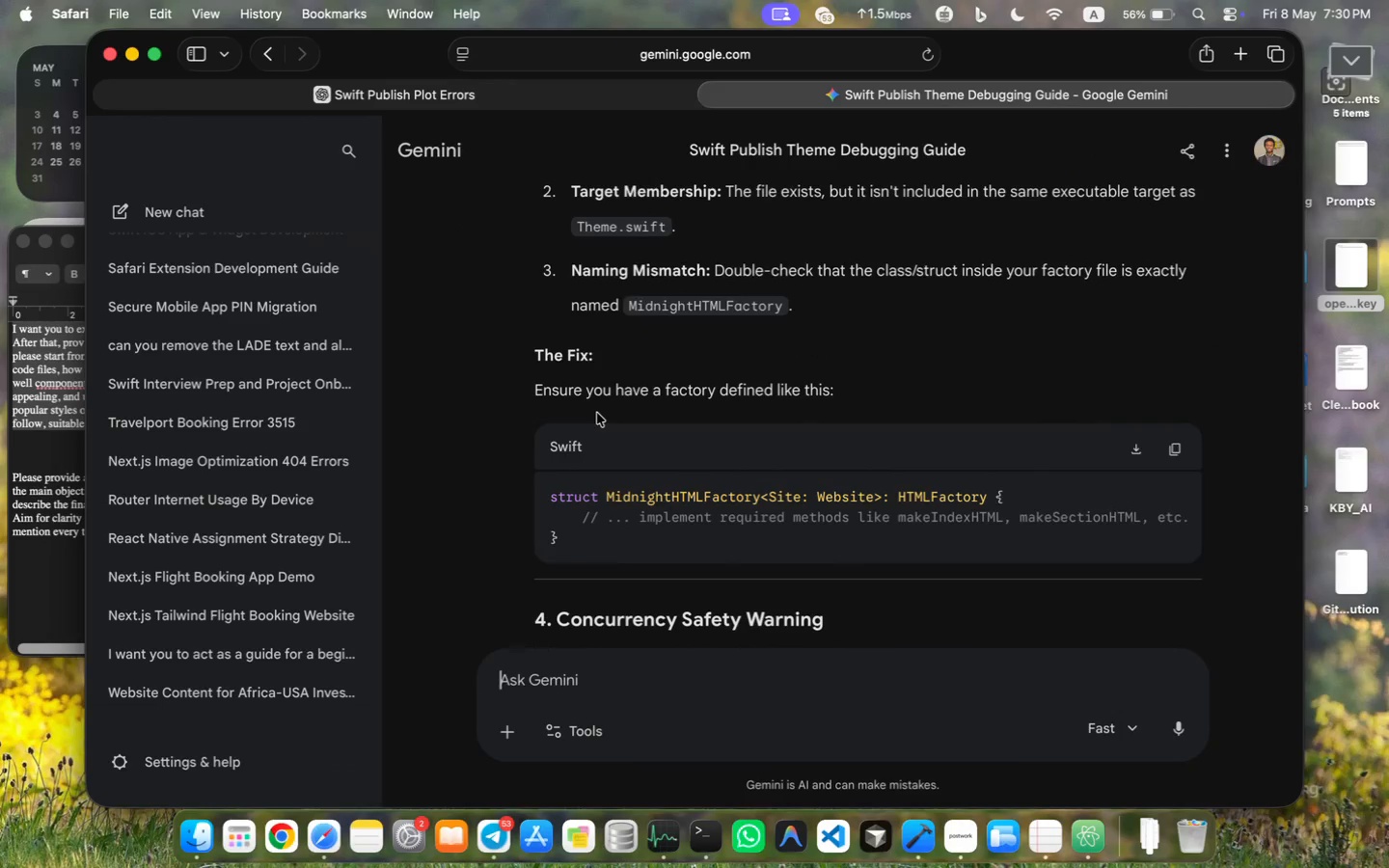 
scroll: coordinate [597, 413], scroll_direction: down, amount: 57.0
 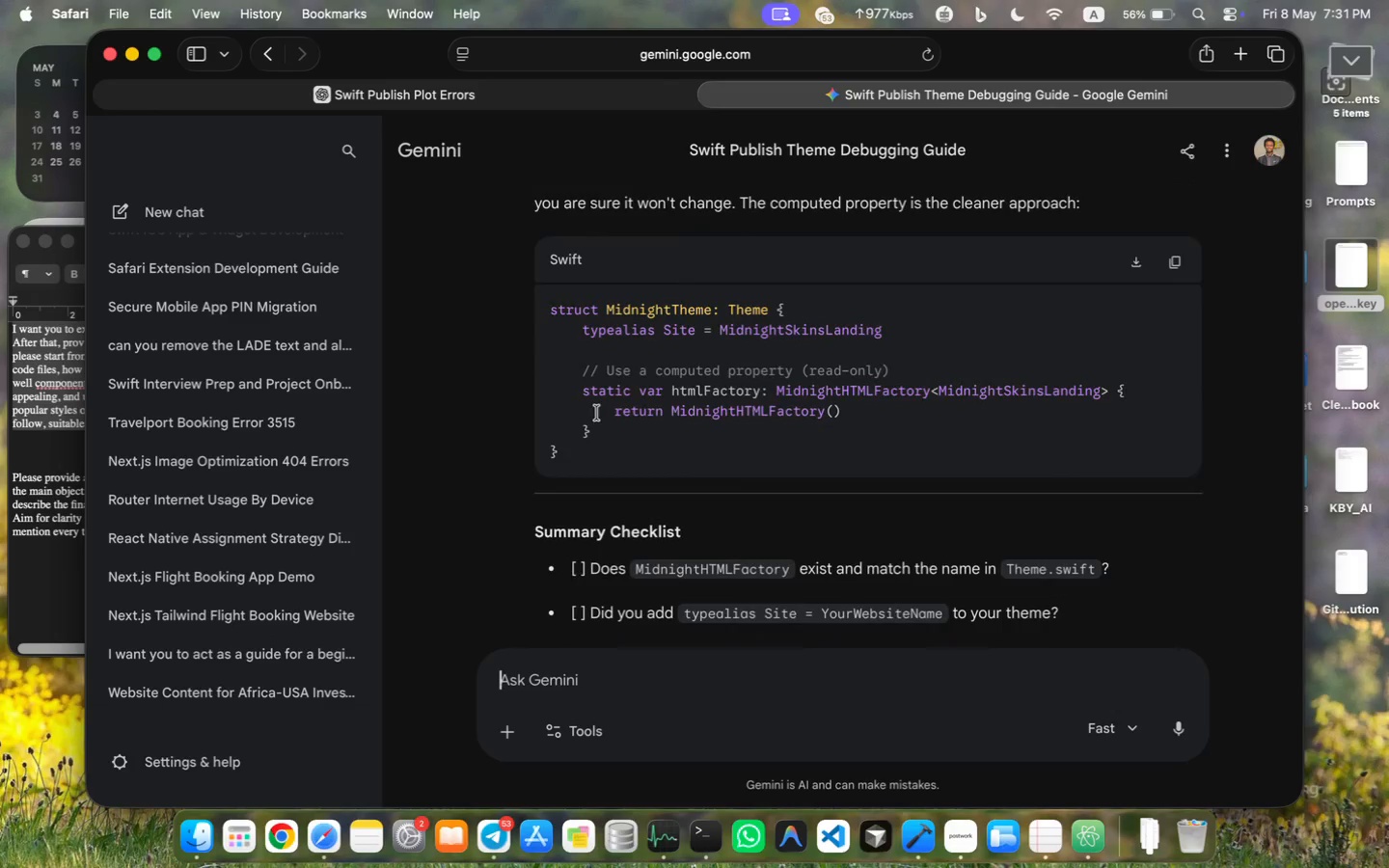 
scroll: coordinate [597, 413], scroll_direction: up, amount: 26.0
 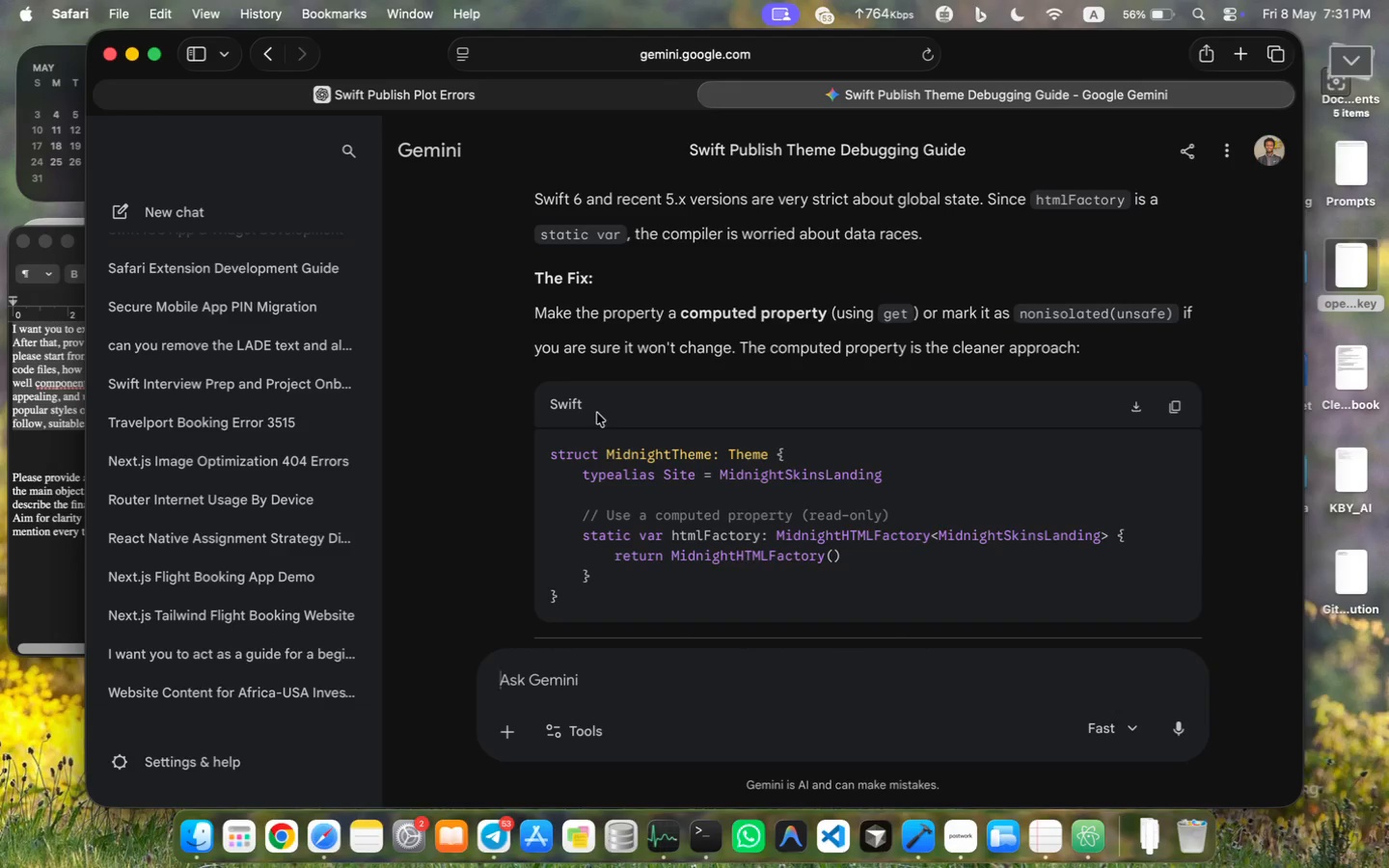 
left_click([1165, 411])
 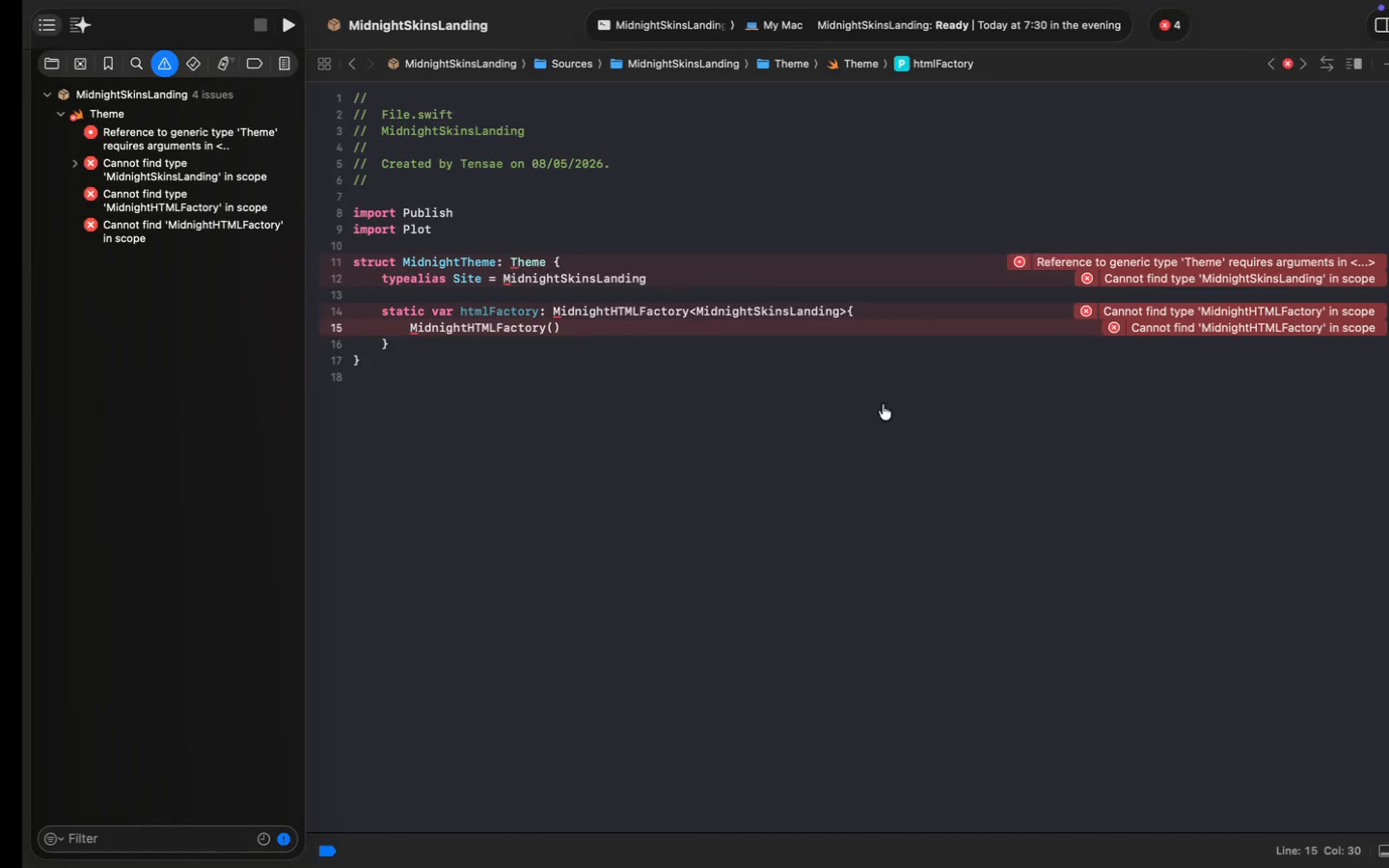 
left_click([822, 392])
 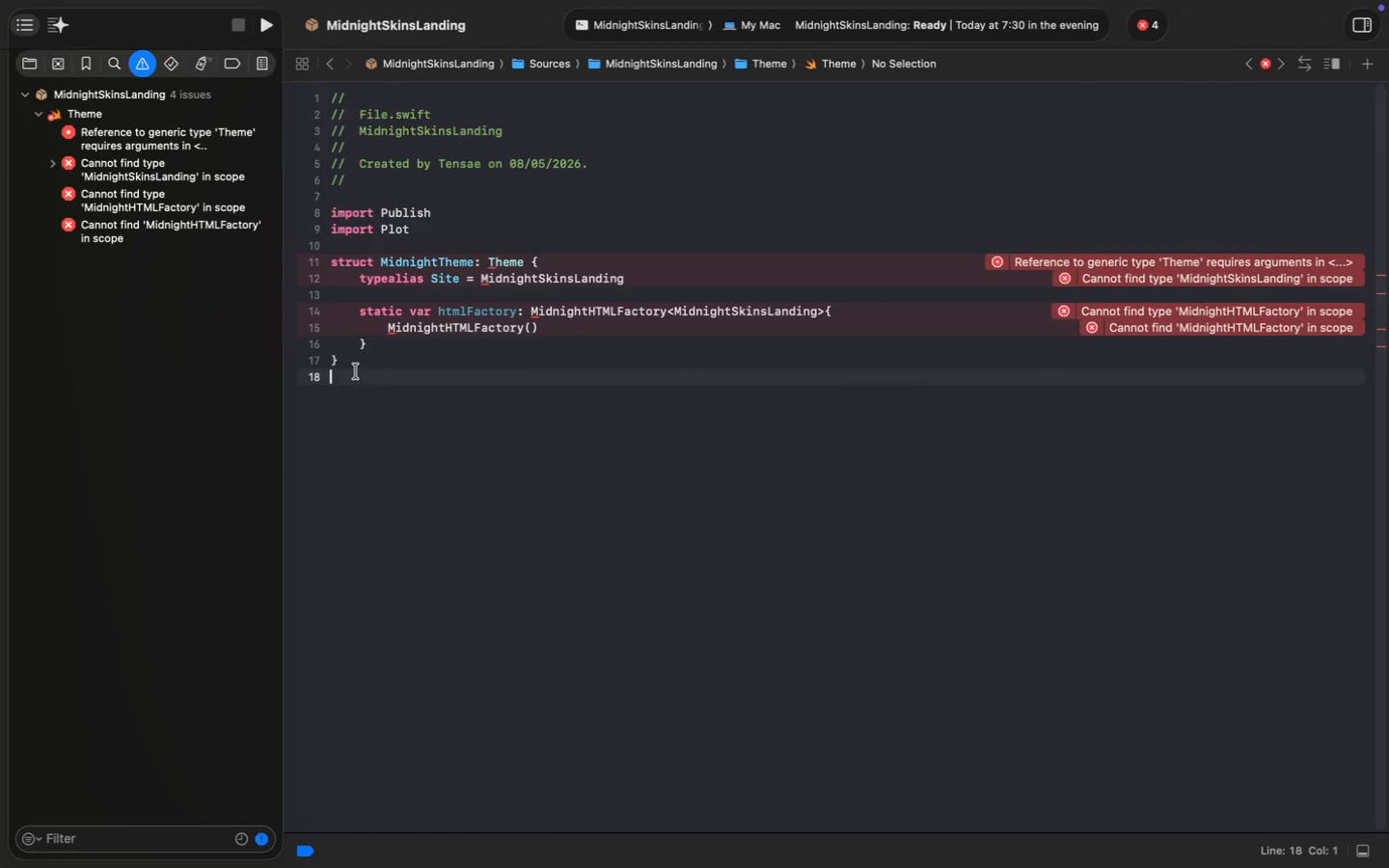 
left_click([356, 371])
 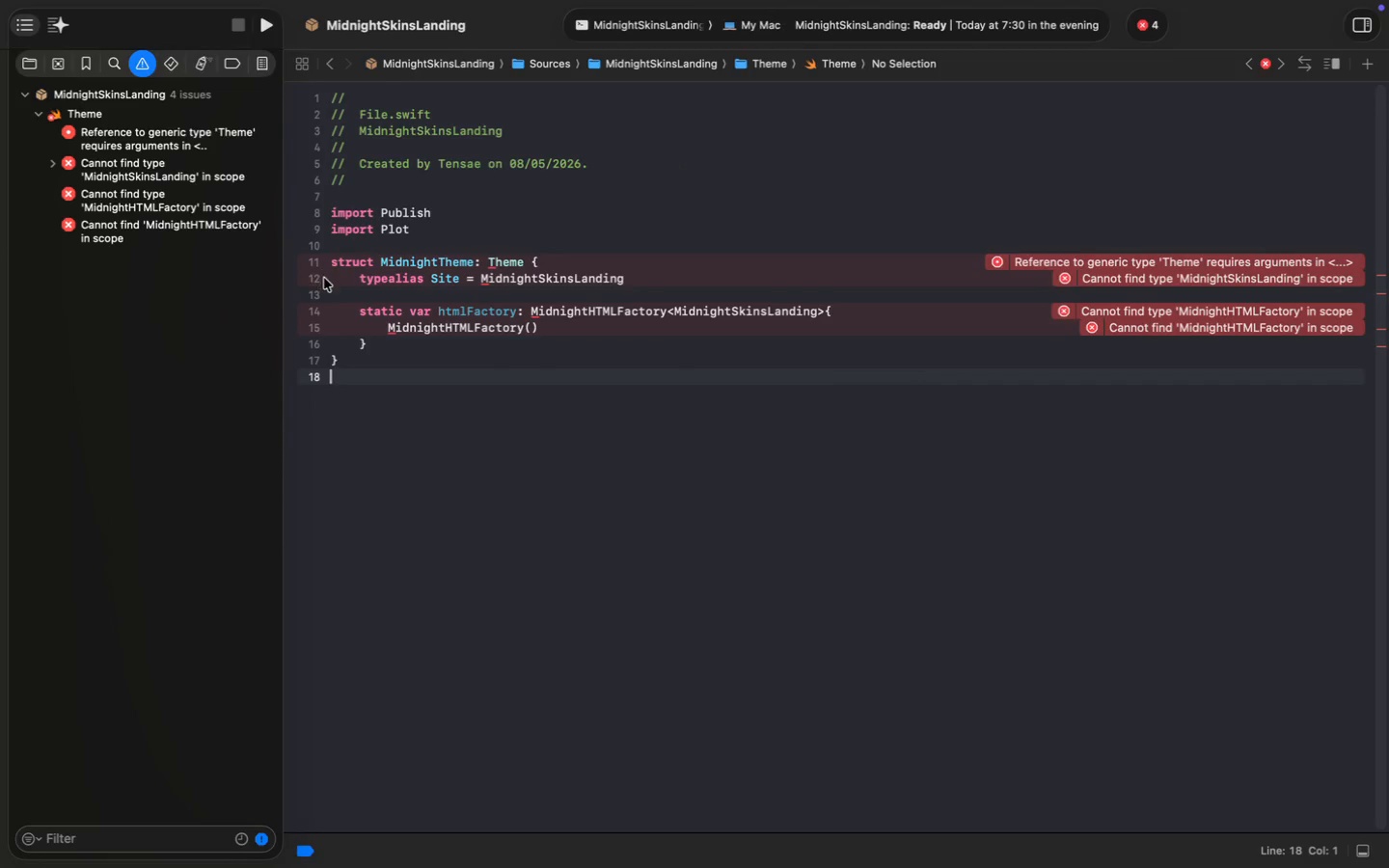 
left_click_drag(start_coordinate=[346, 373], to_coordinate=[311, 263])
 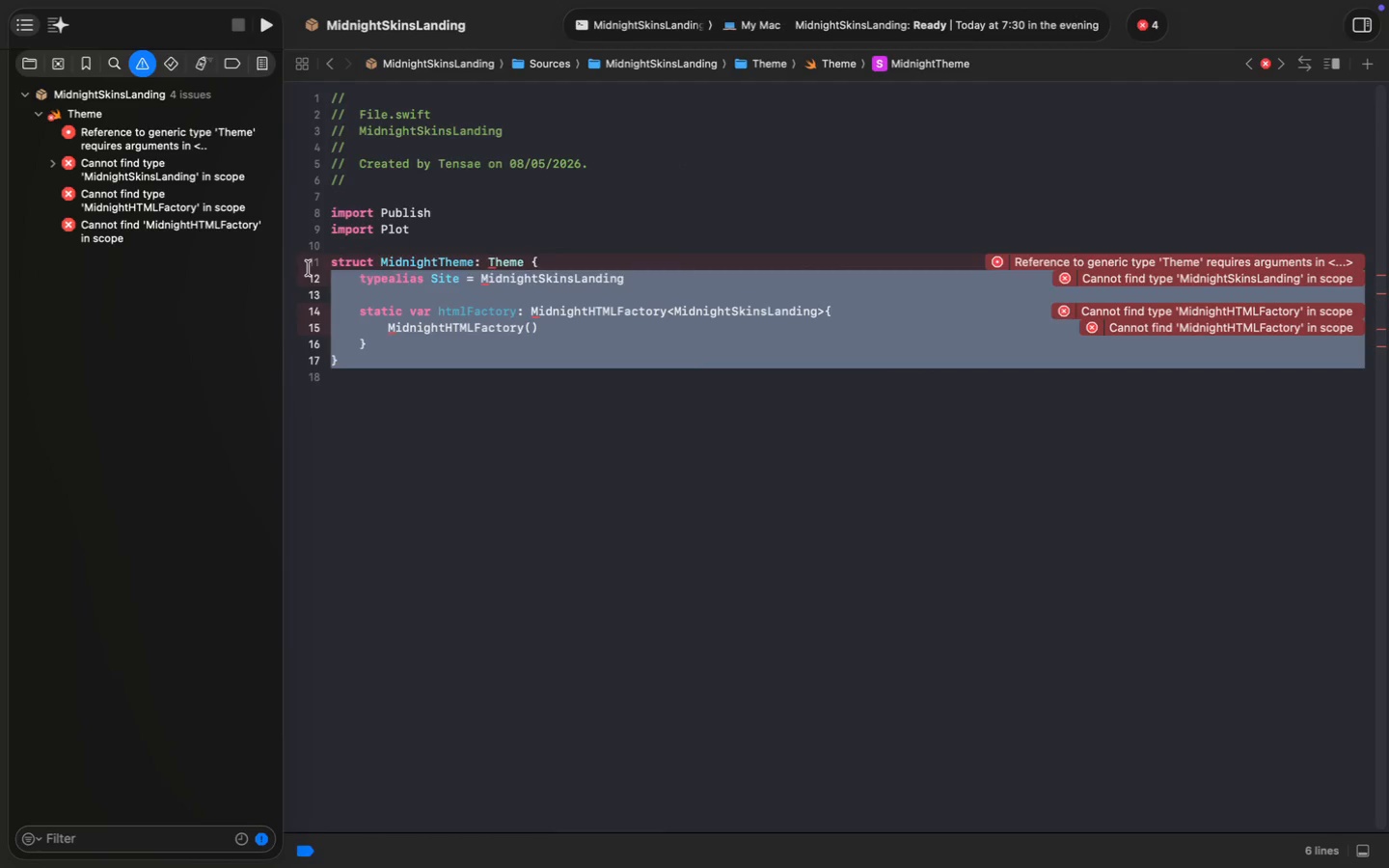 
key(Meta+V)
 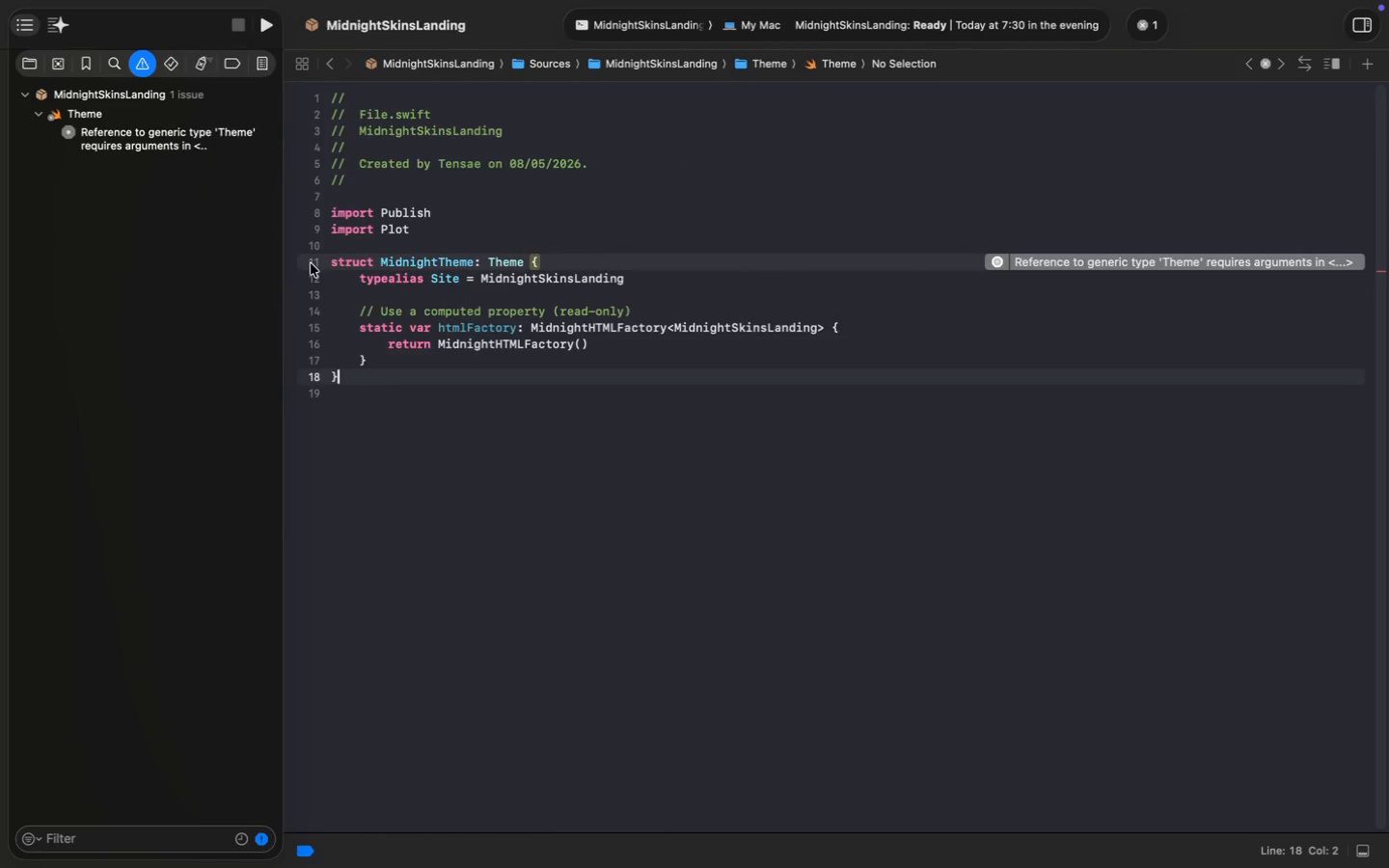 
key(Meta+S)
 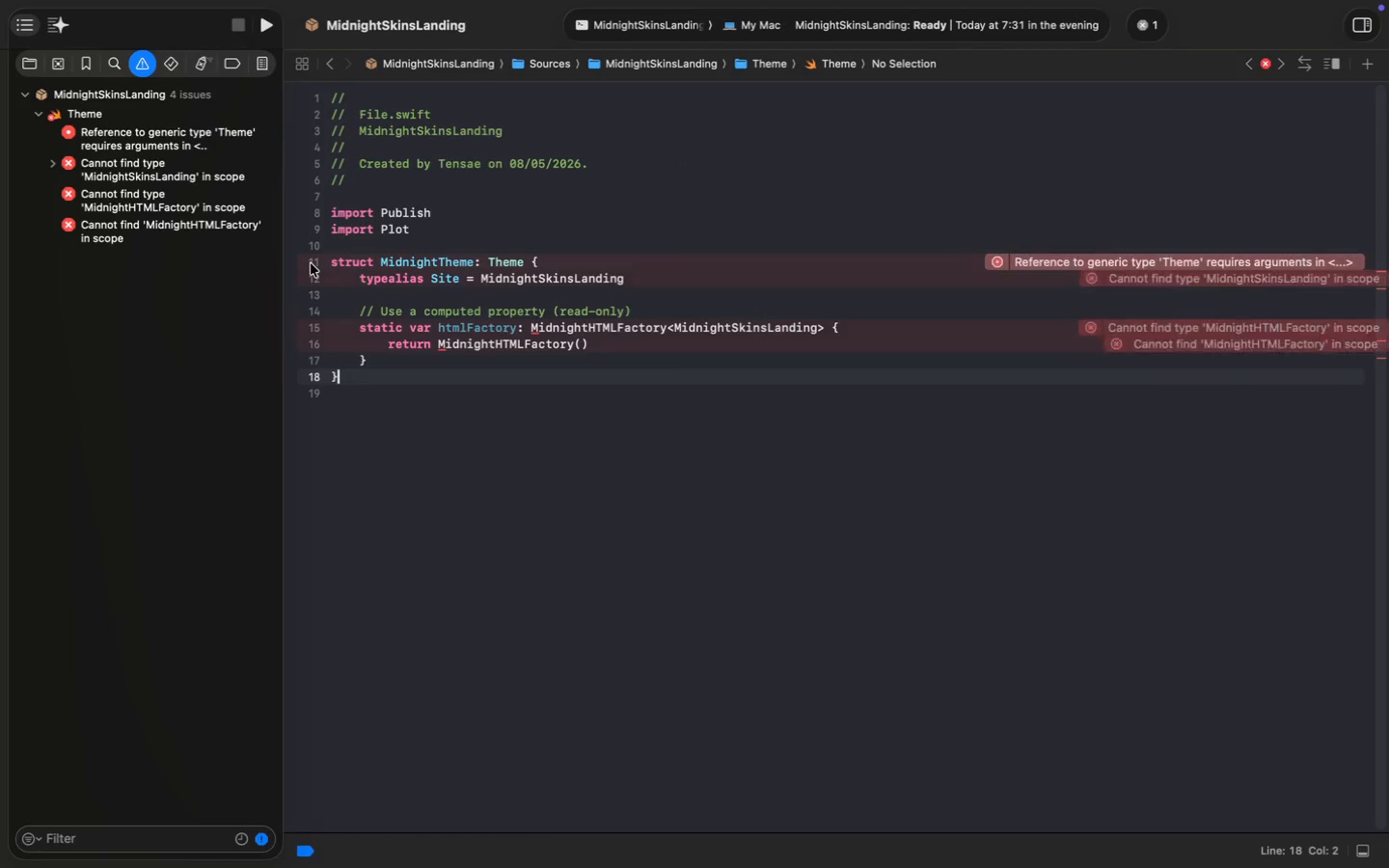 
key(Meta+S)
 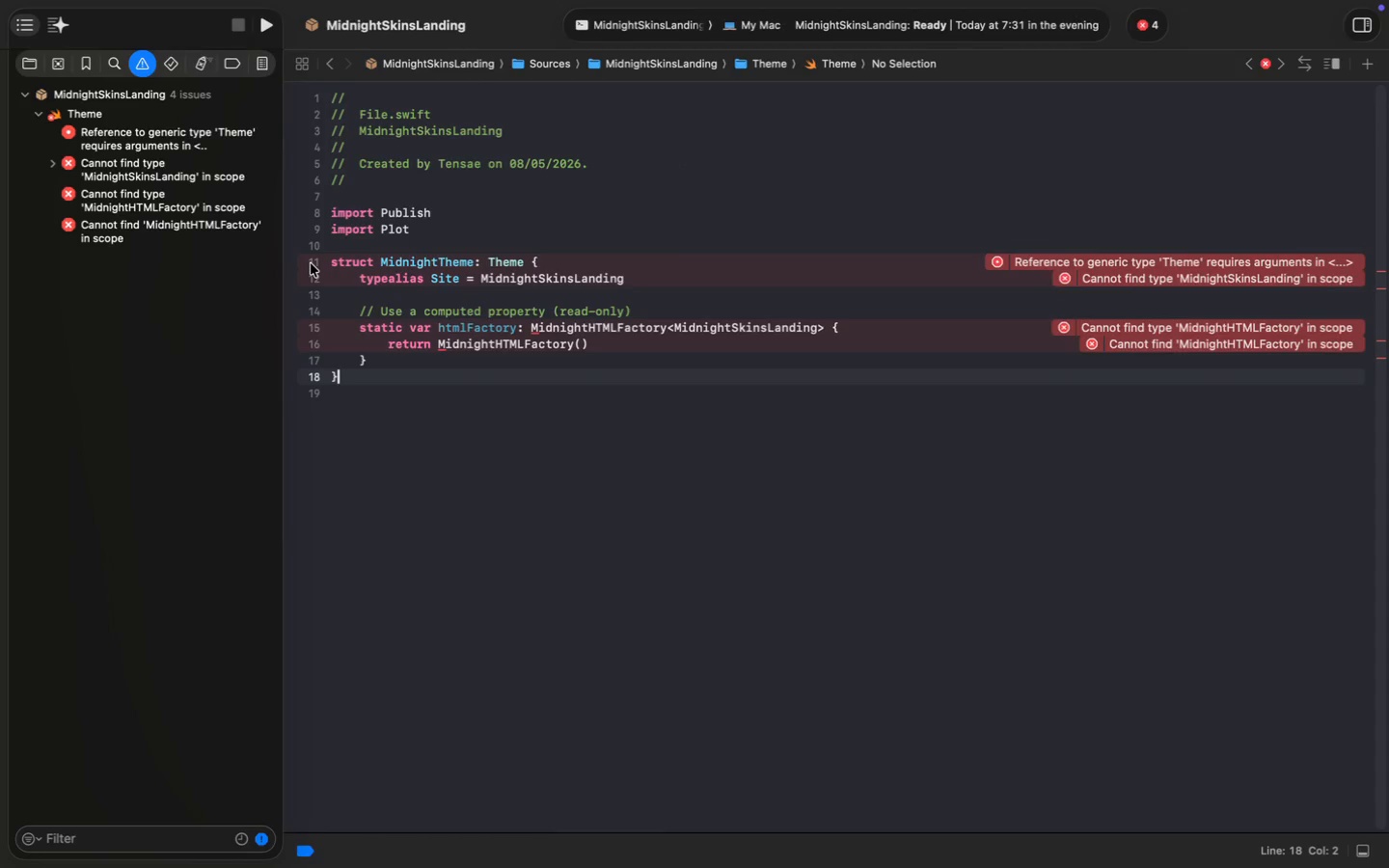 
key(Meta+S)
 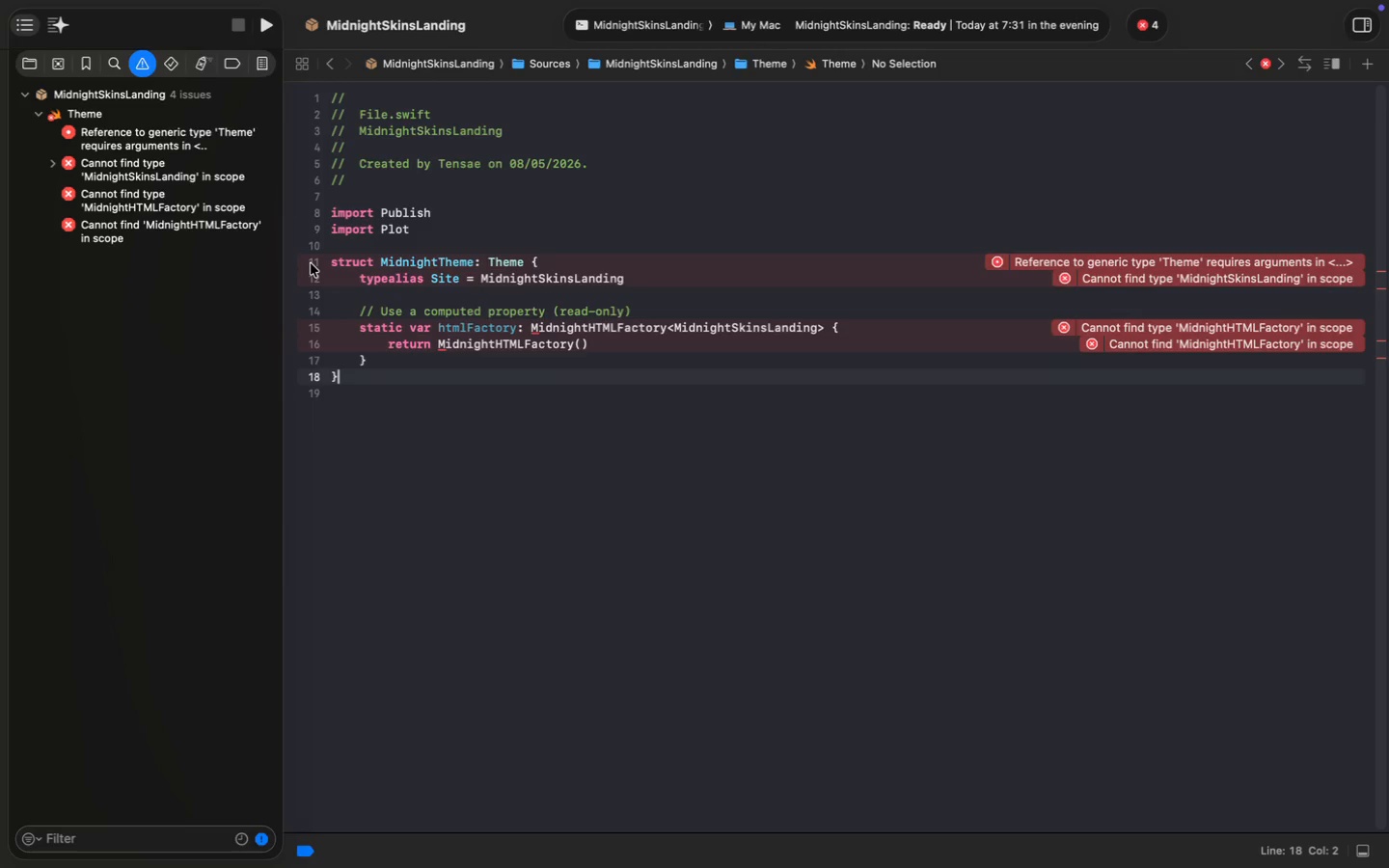 
wait(11.59)
 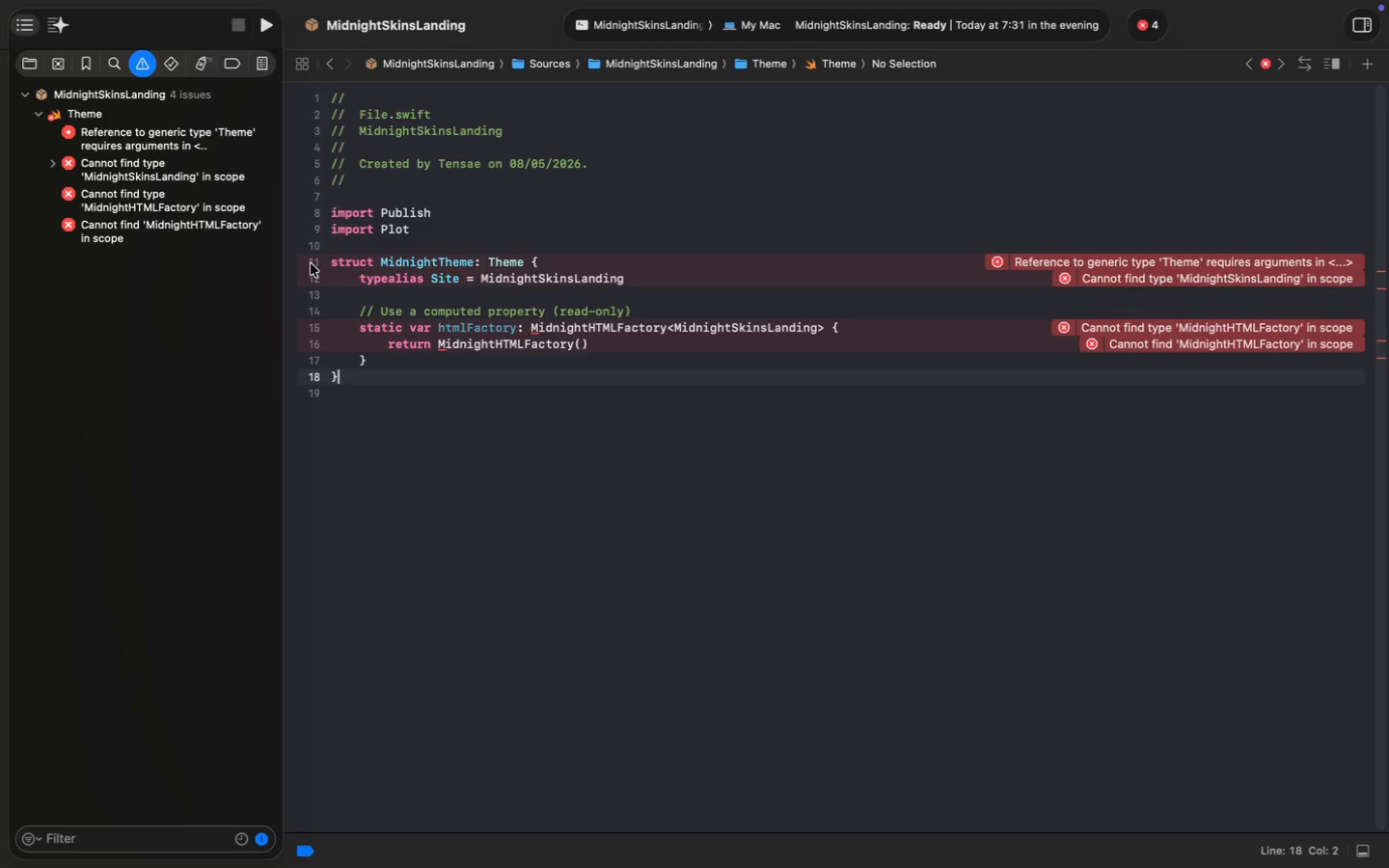 
left_click([440, 95])
 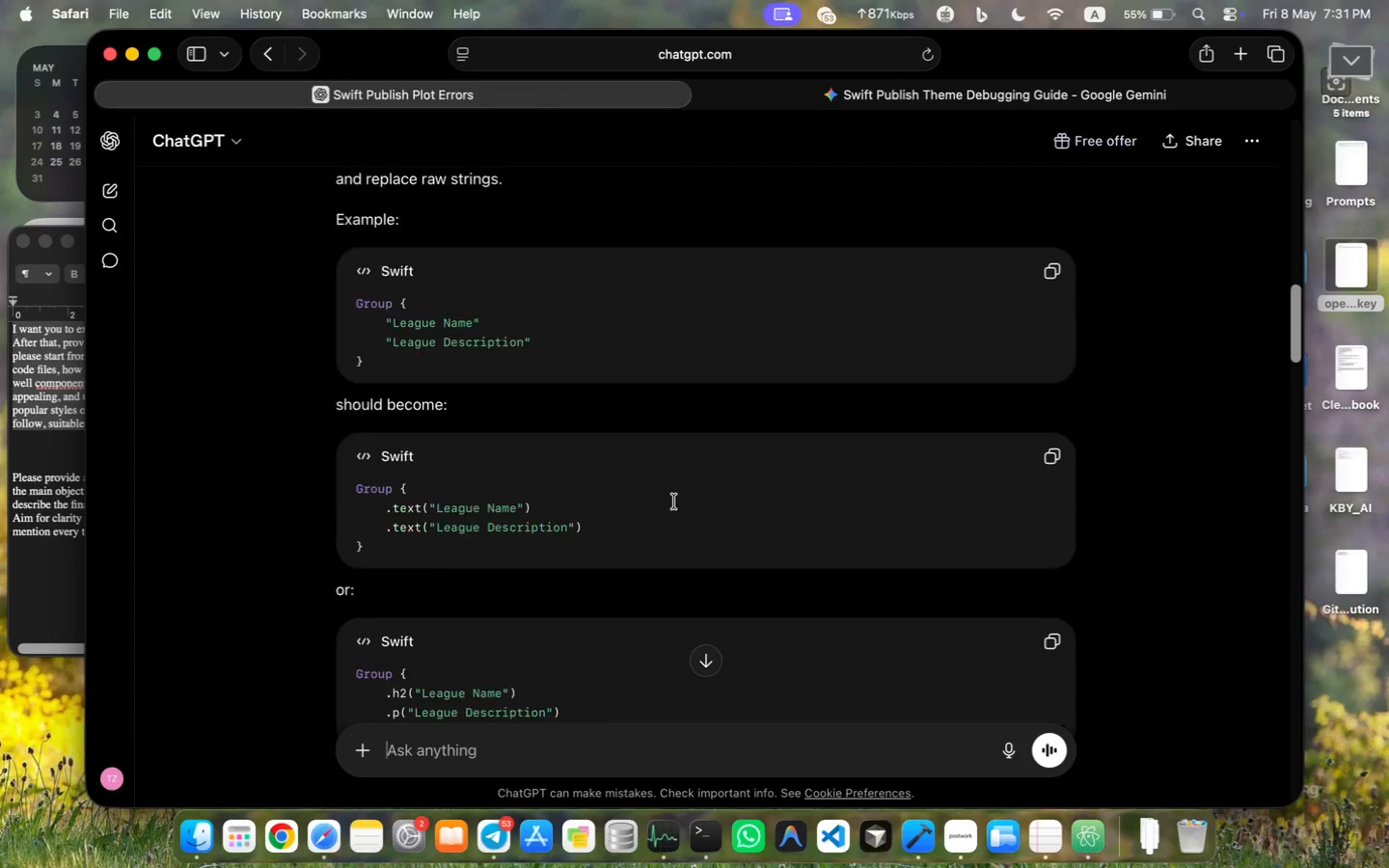 
scroll: coordinate [674, 502], scroll_direction: down, amount: 47.0
 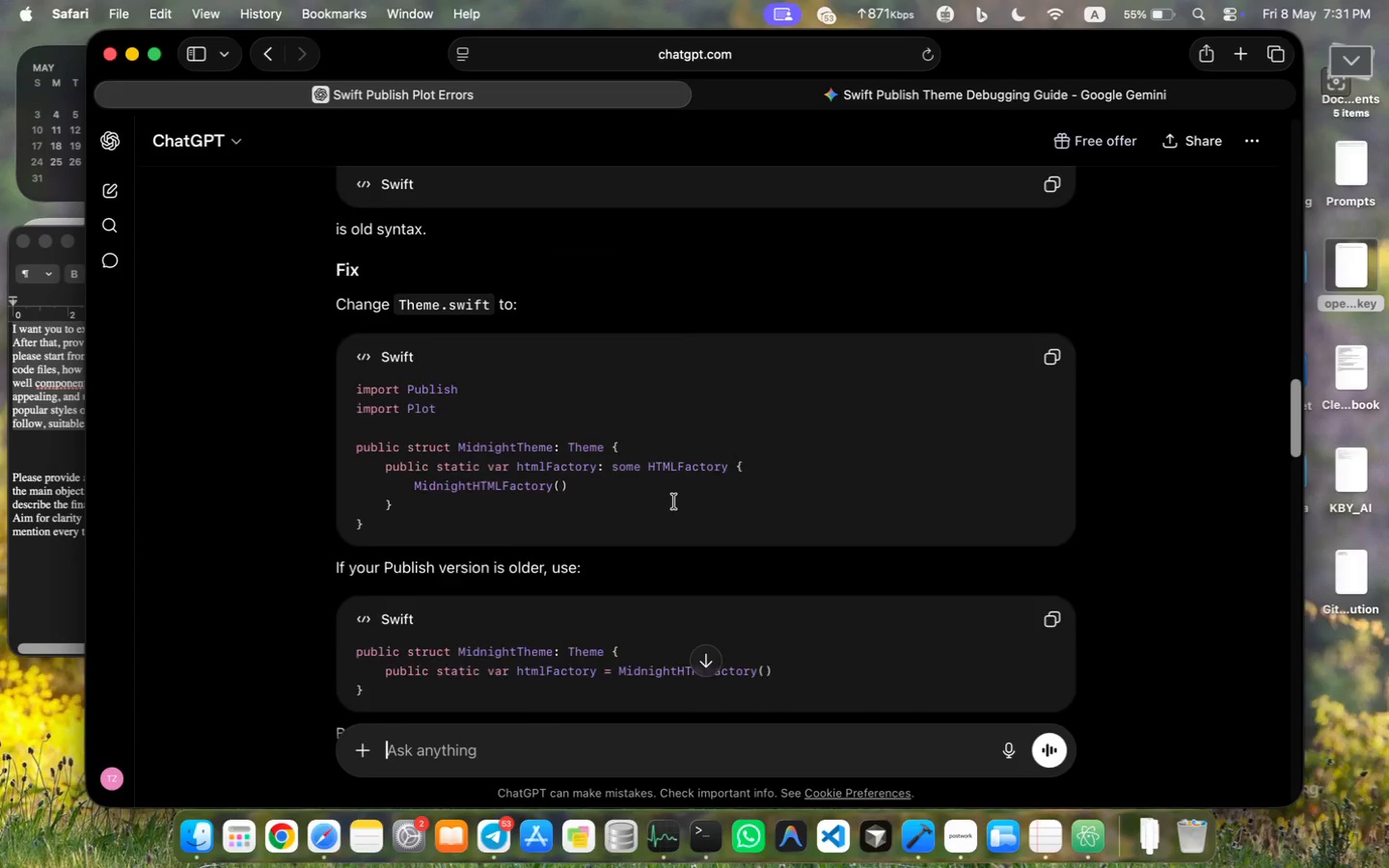 
scroll: coordinate [674, 502], scroll_direction: up, amount: 3.0
 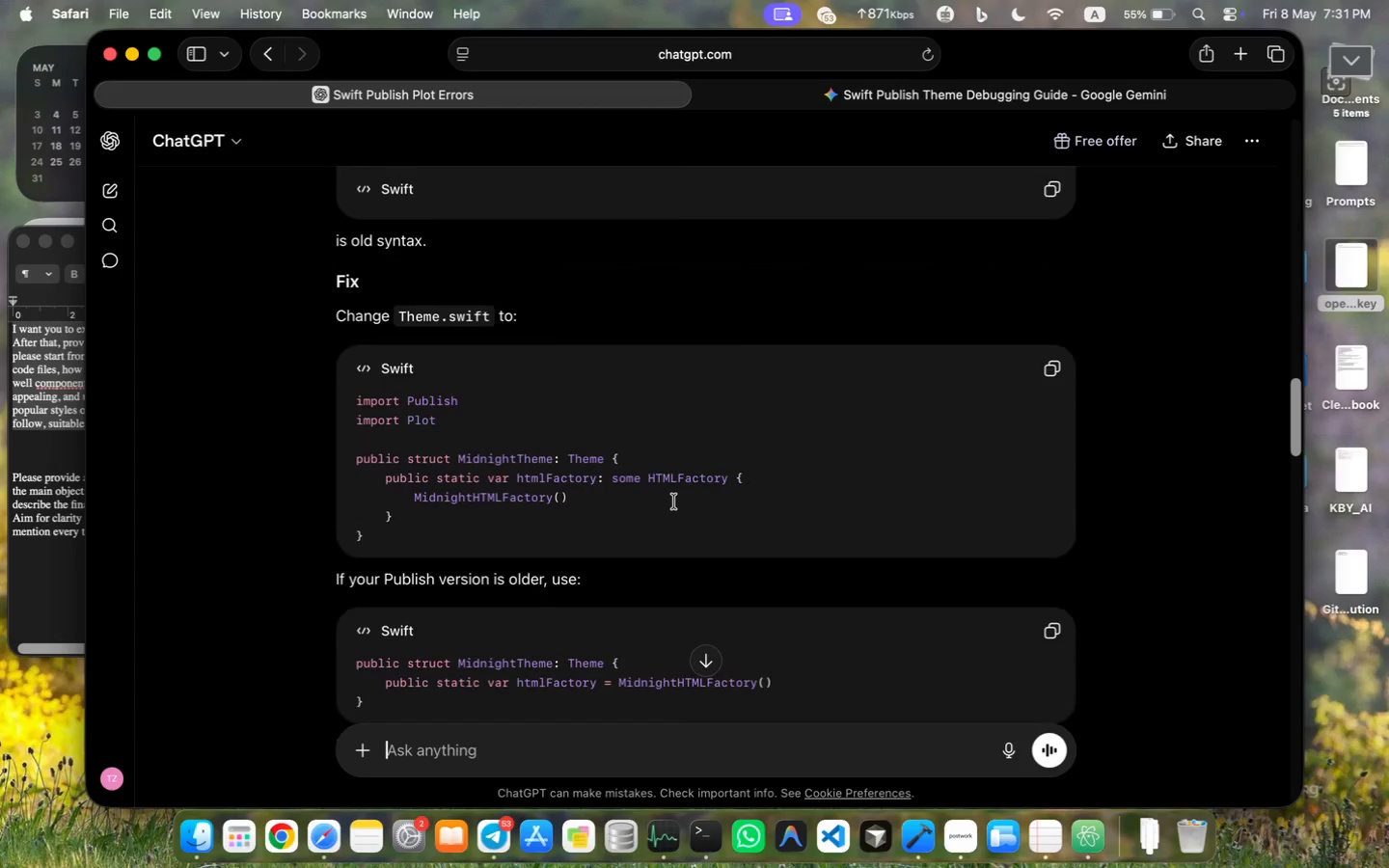 
scroll: coordinate [674, 502], scroll_direction: down, amount: 7.0
 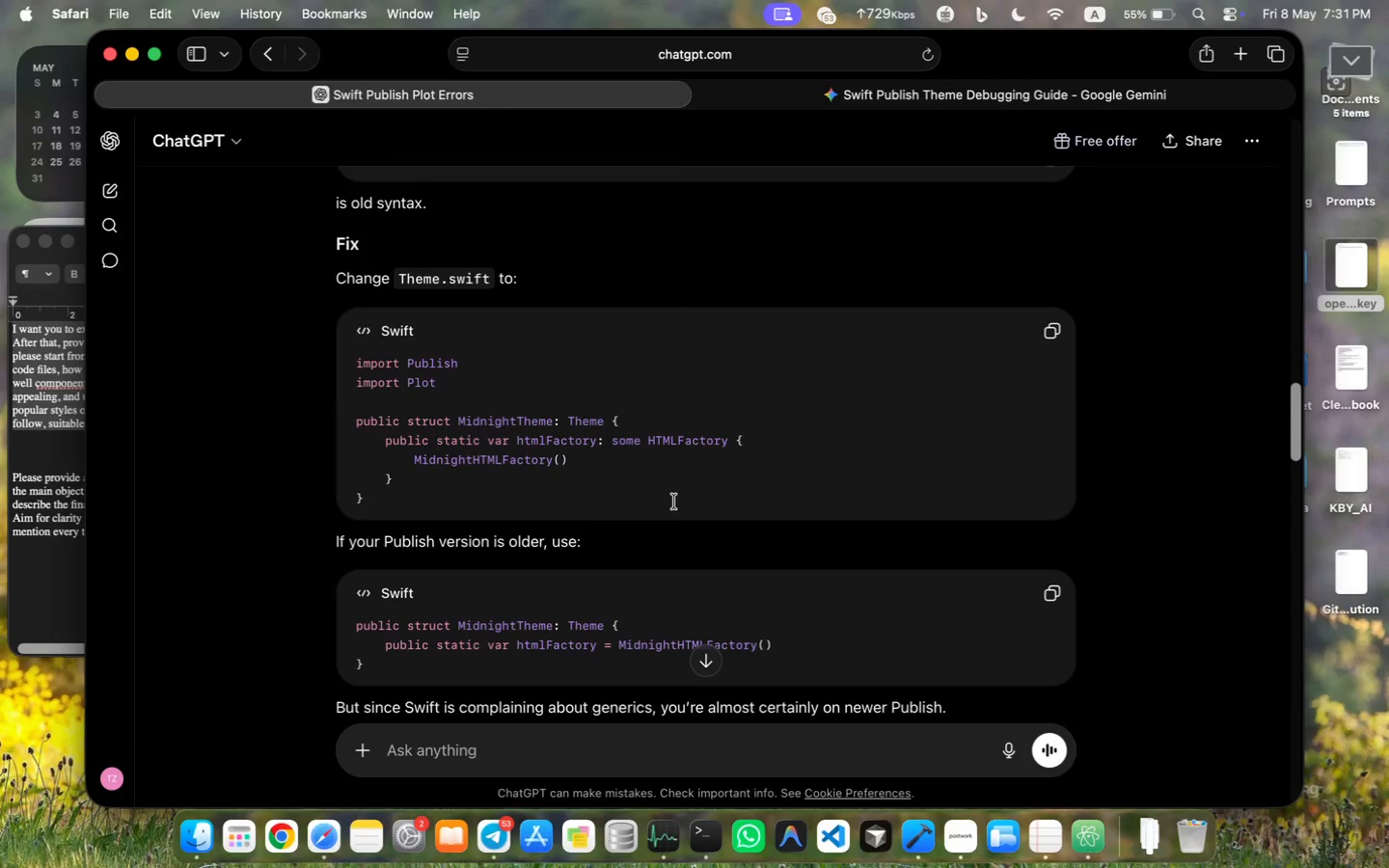 
left_click([1064, 330])
 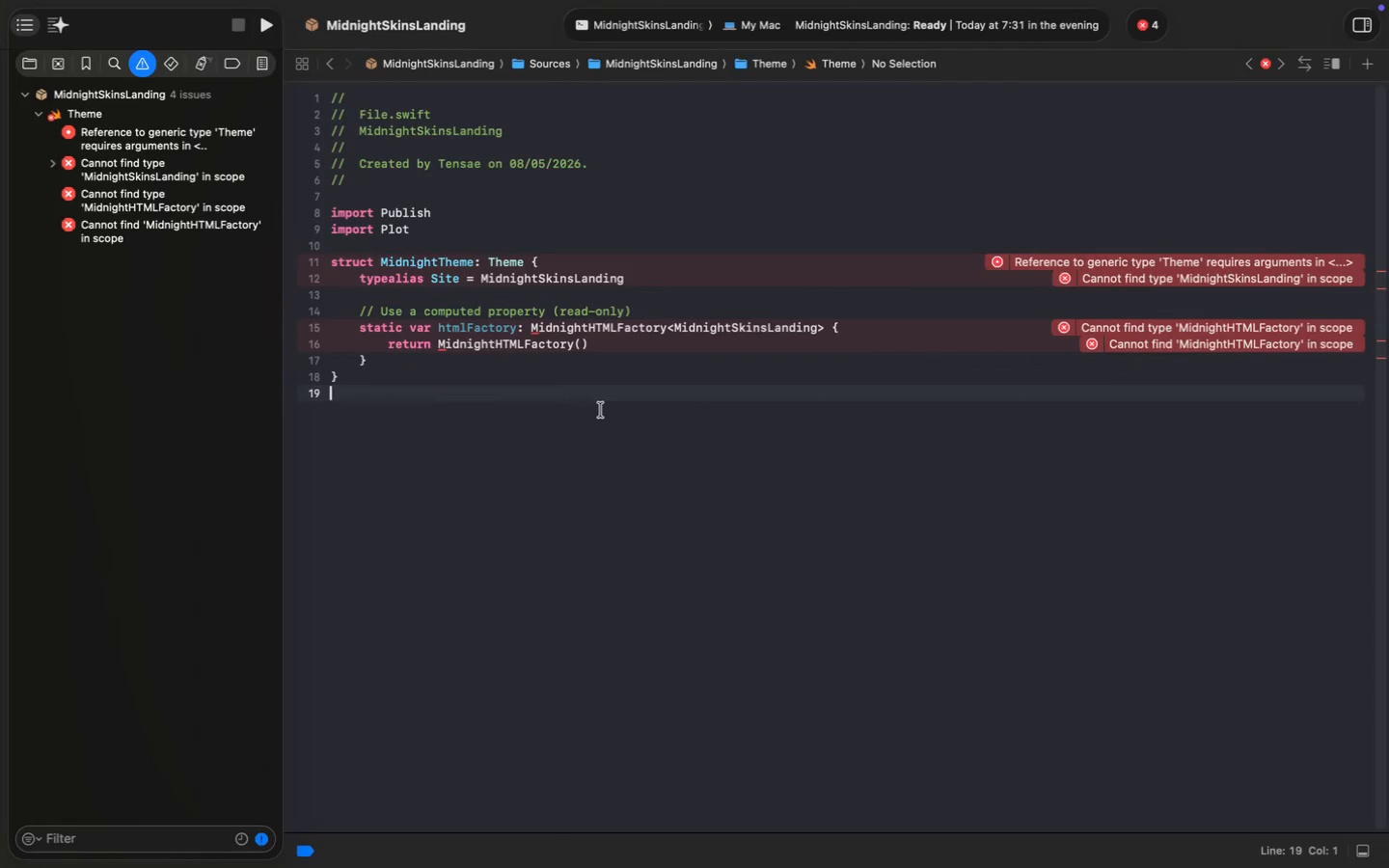 
left_click_drag(start_coordinate=[601, 410], to_coordinate=[305, 210])
 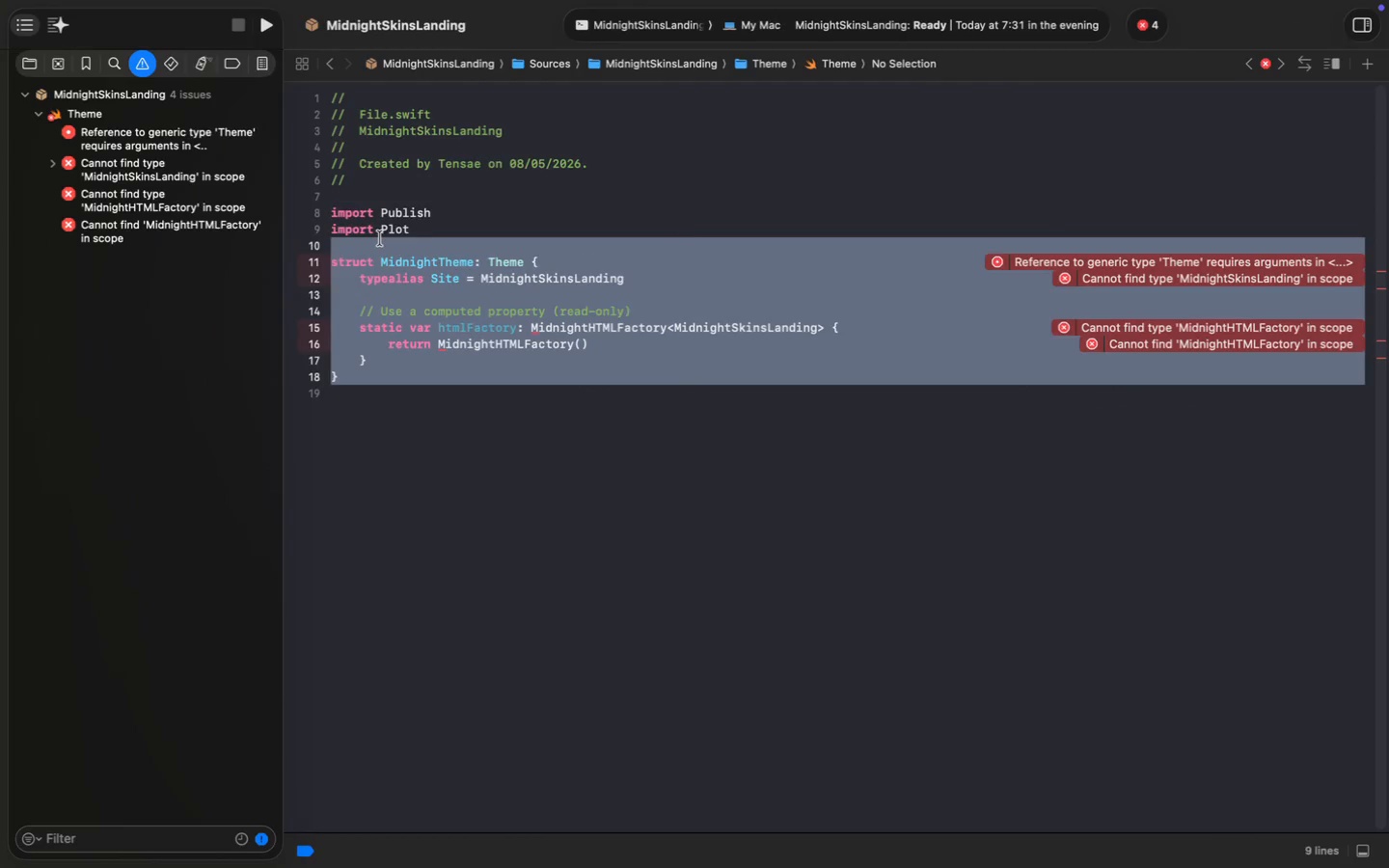 
key(Meta+V)
 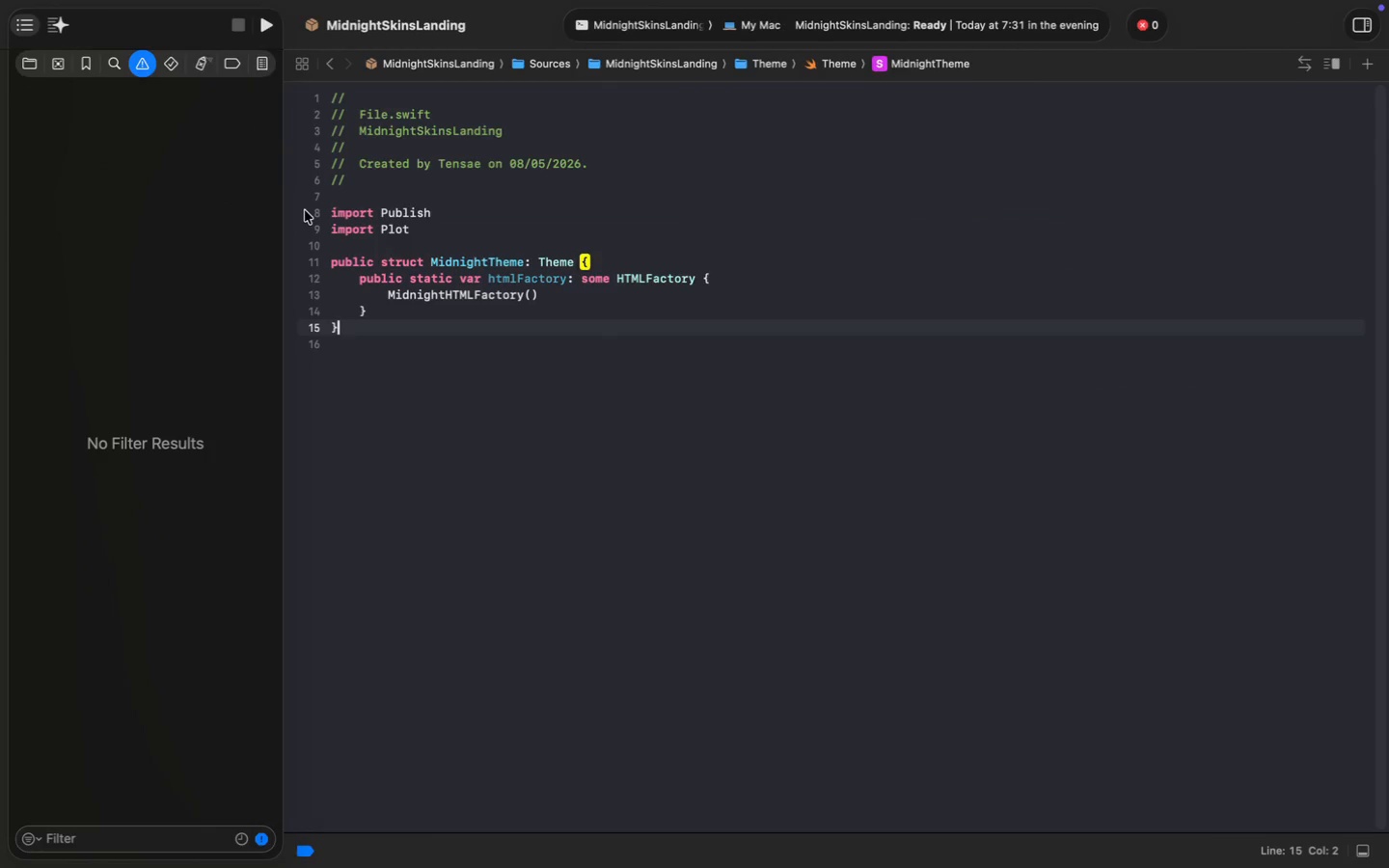 
key(Meta+S)
 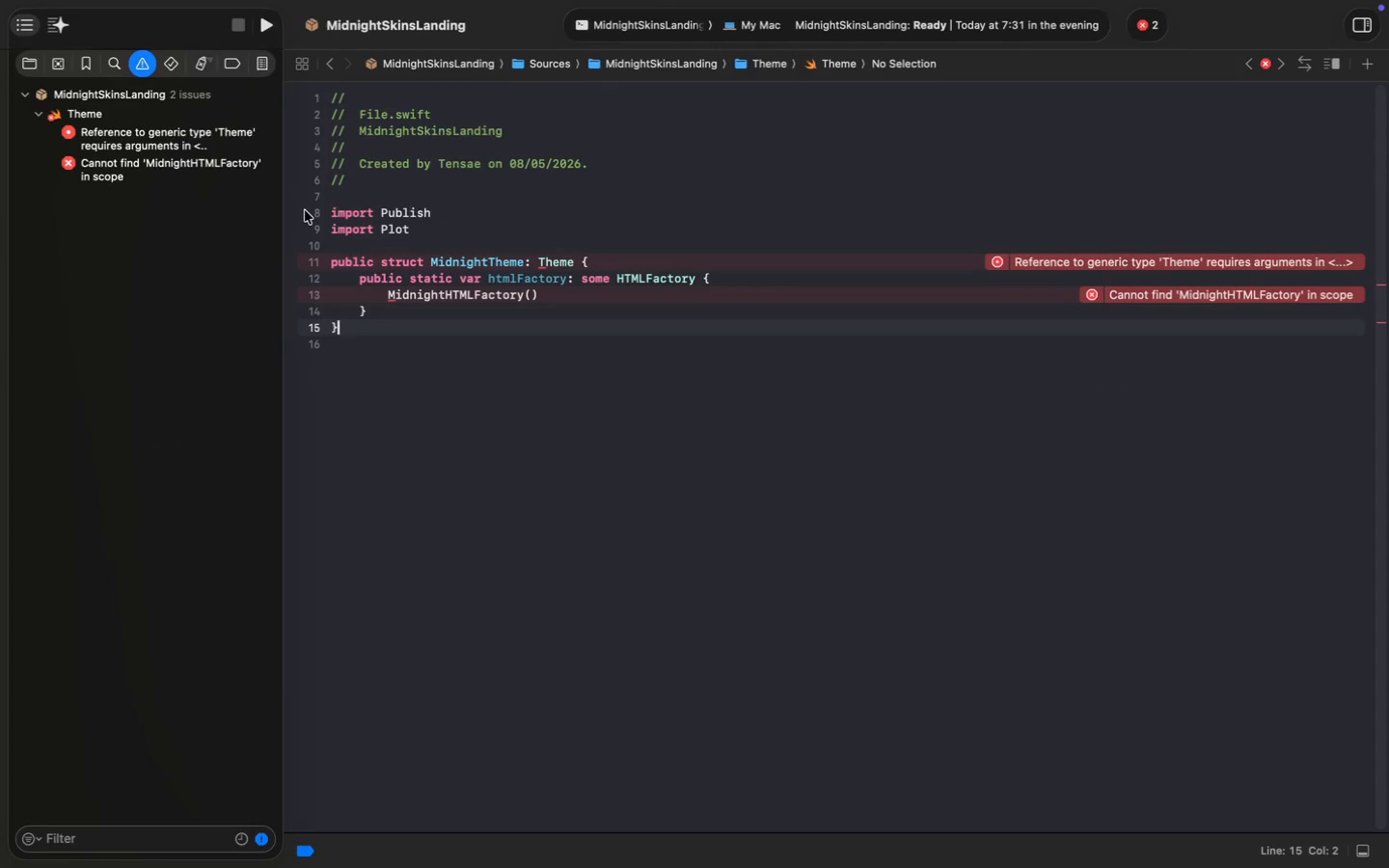 
key(Meta+S)
 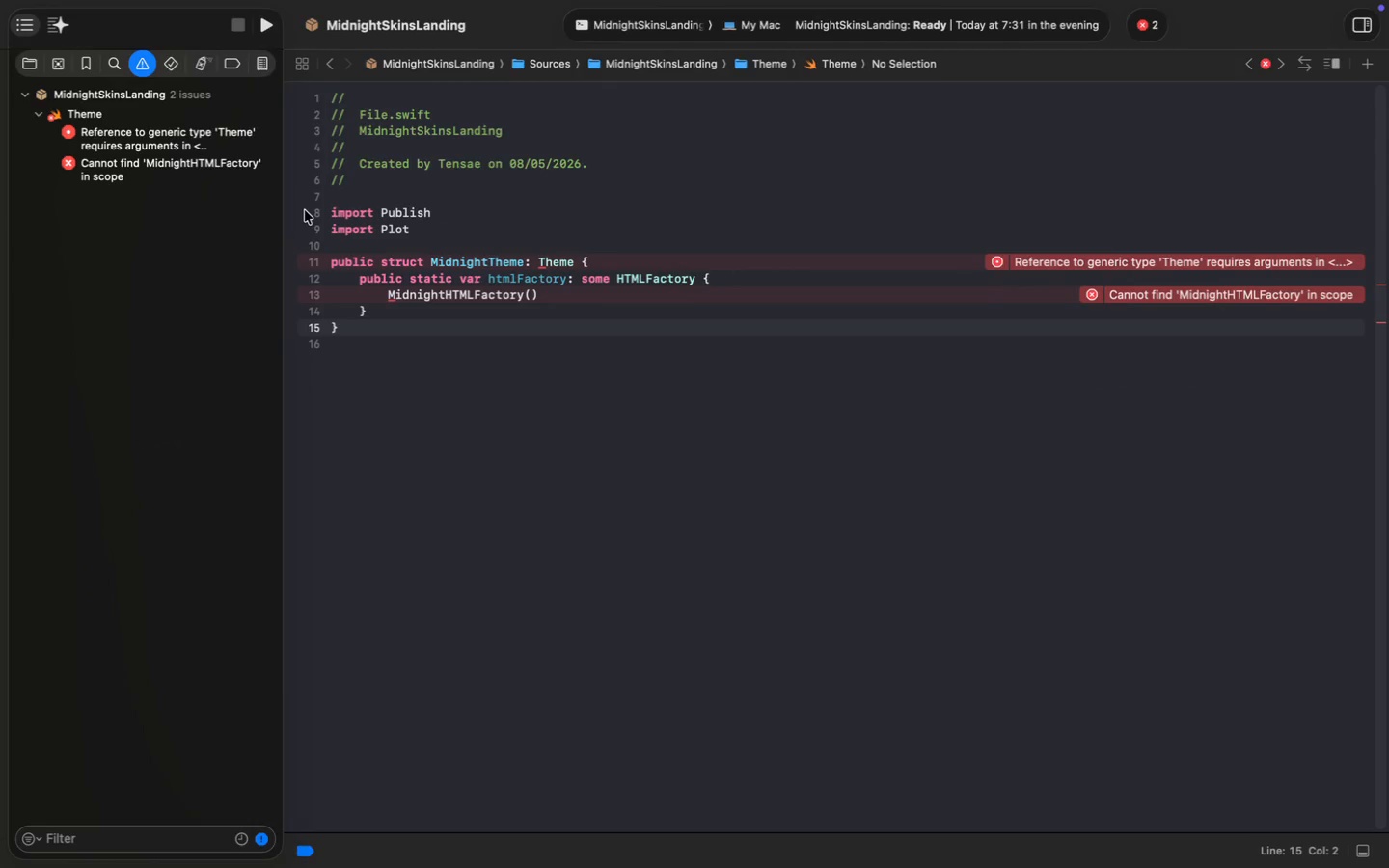 
key(Meta+S)
 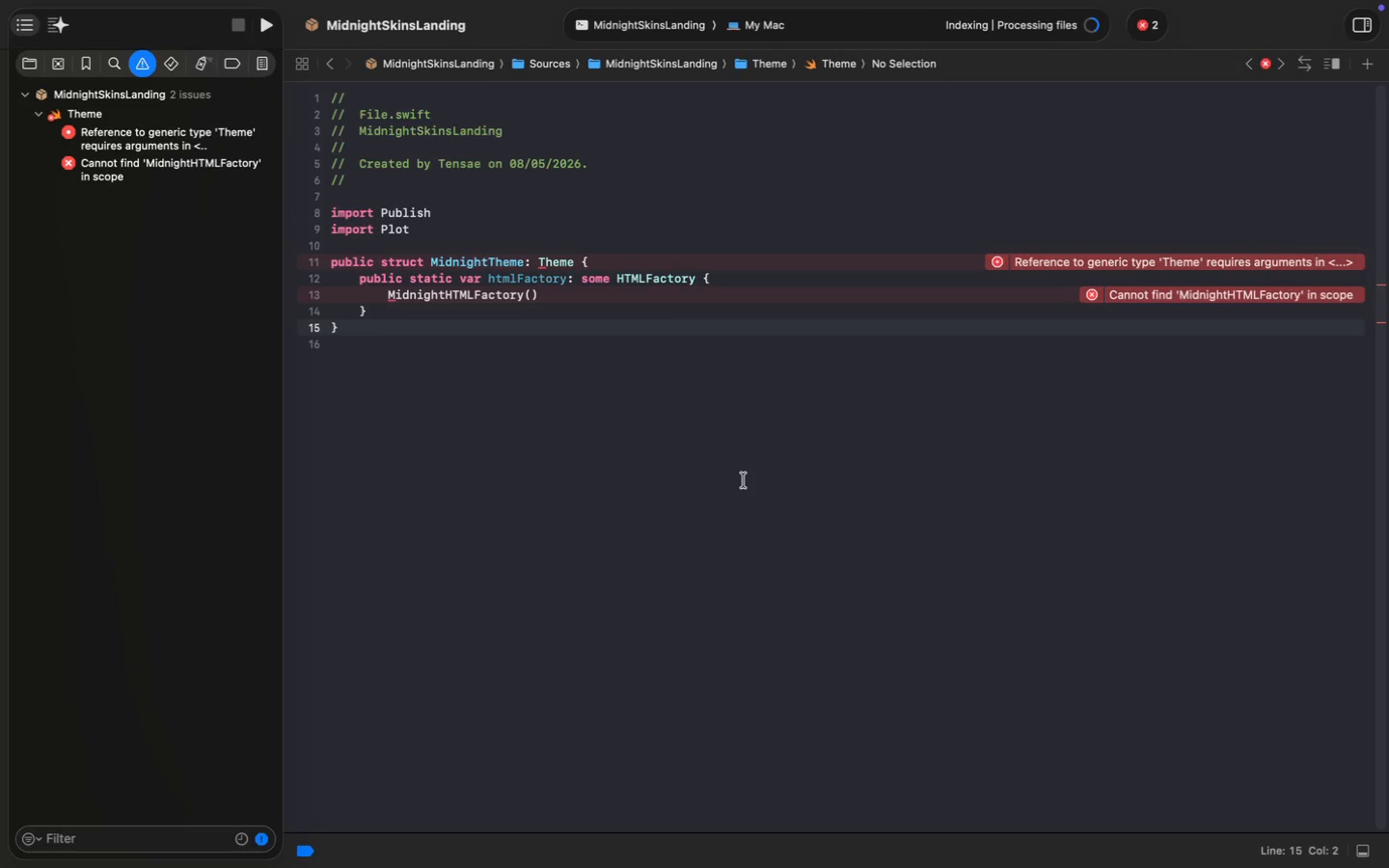 
wait(9.15)
 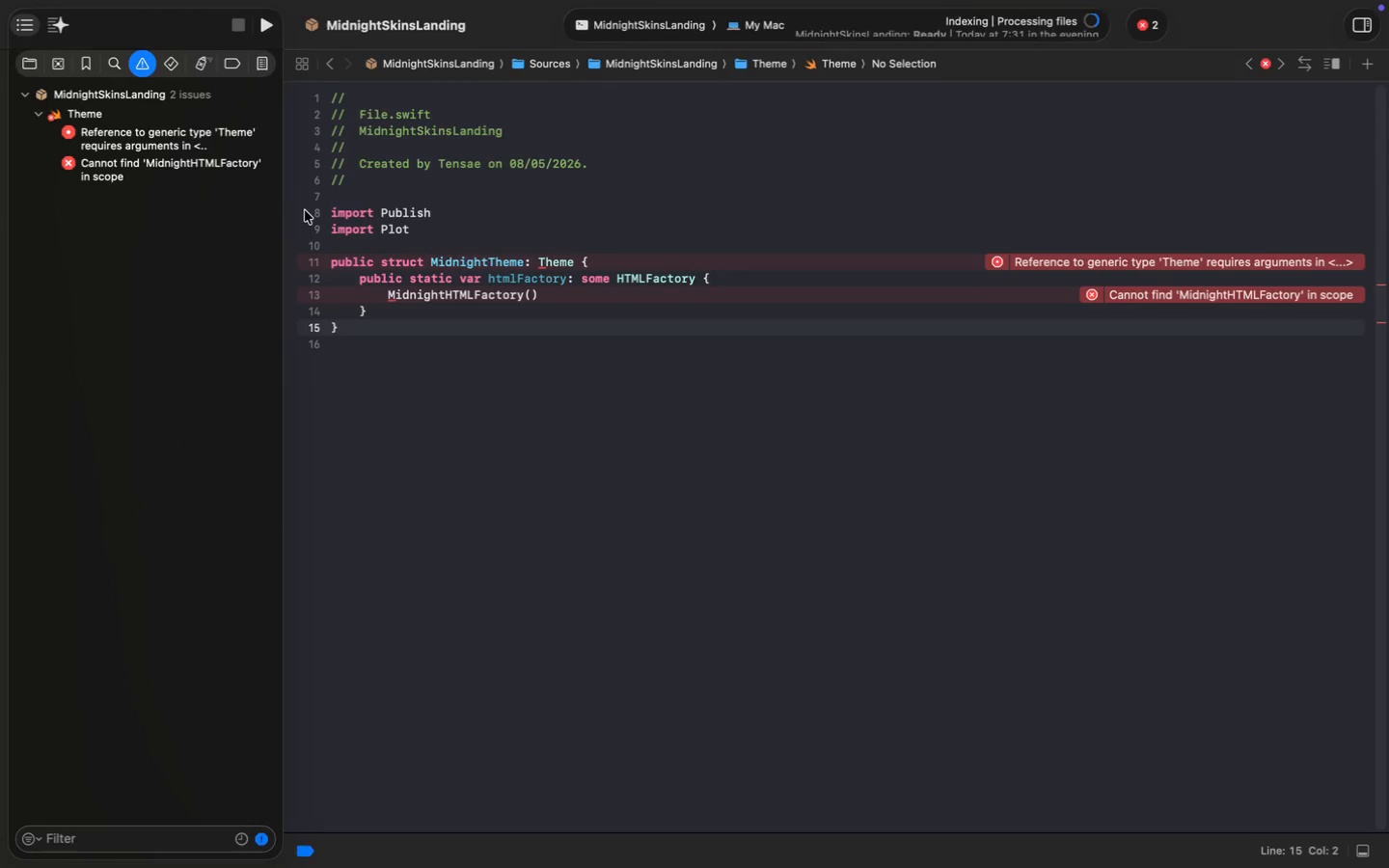 
scroll: coordinate [744, 480], scroll_direction: down, amount: 4.0
 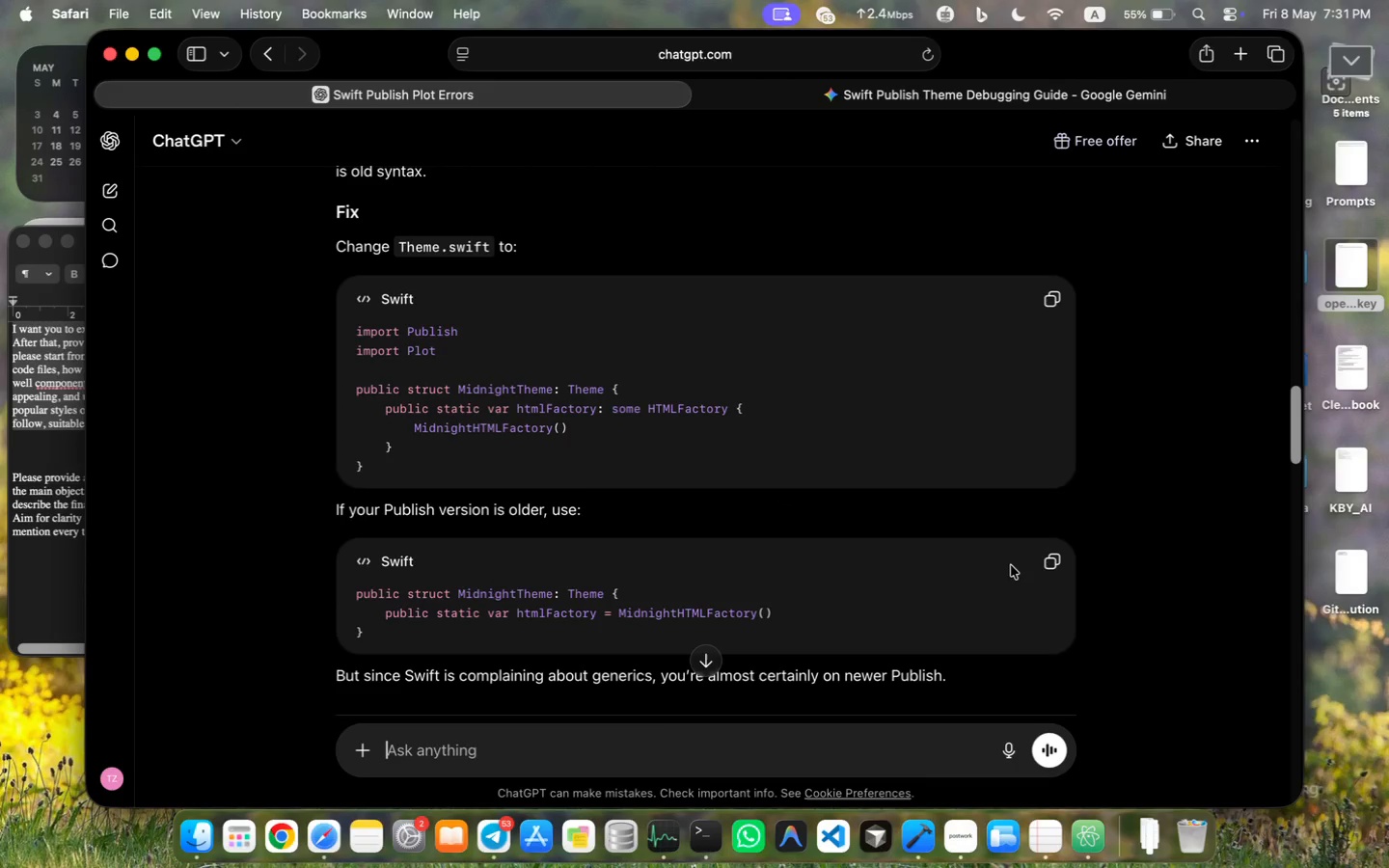 
left_click([1057, 559])
 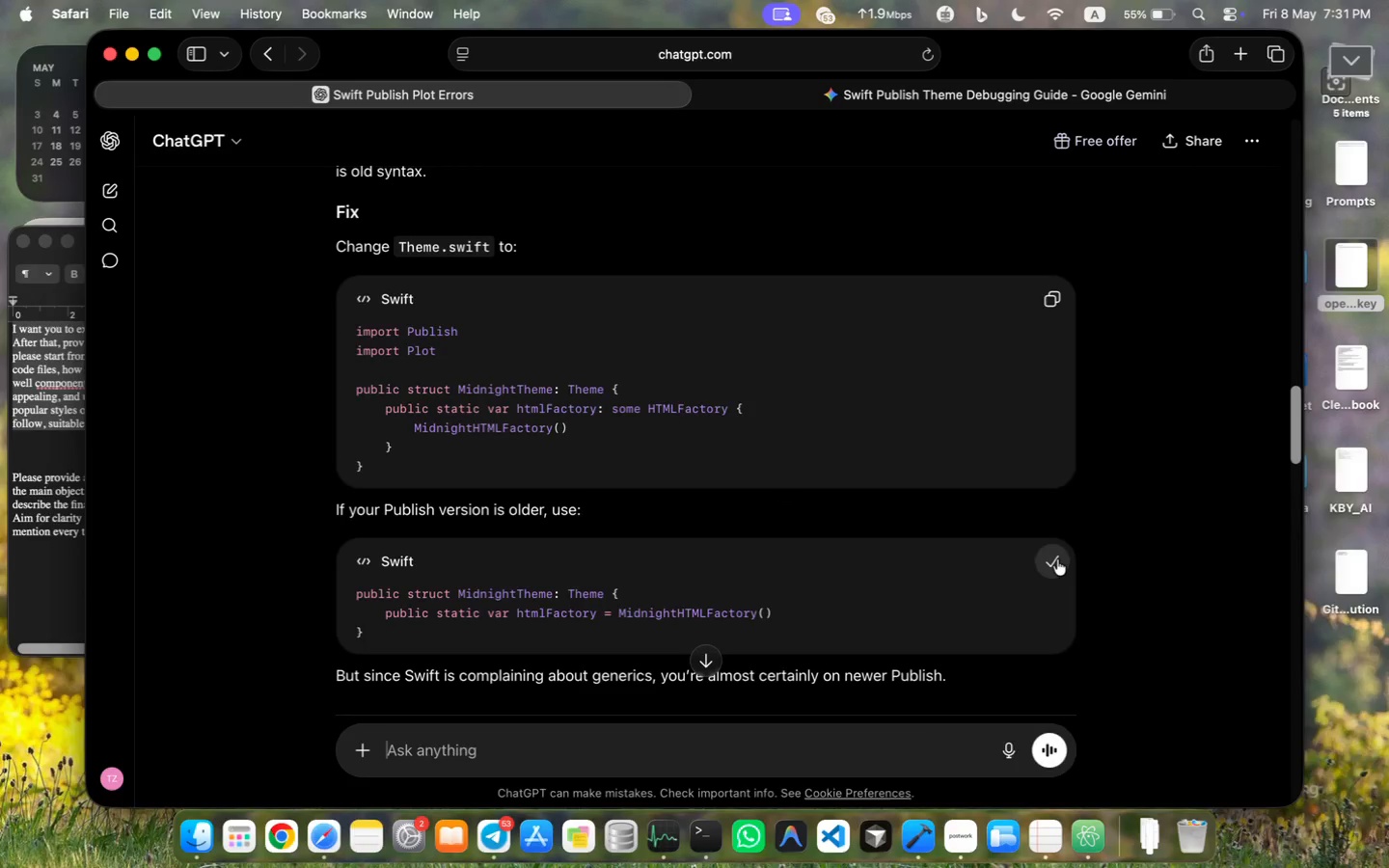 
left_click_drag(start_coordinate=[394, 331], to_coordinate=[313, 257])
 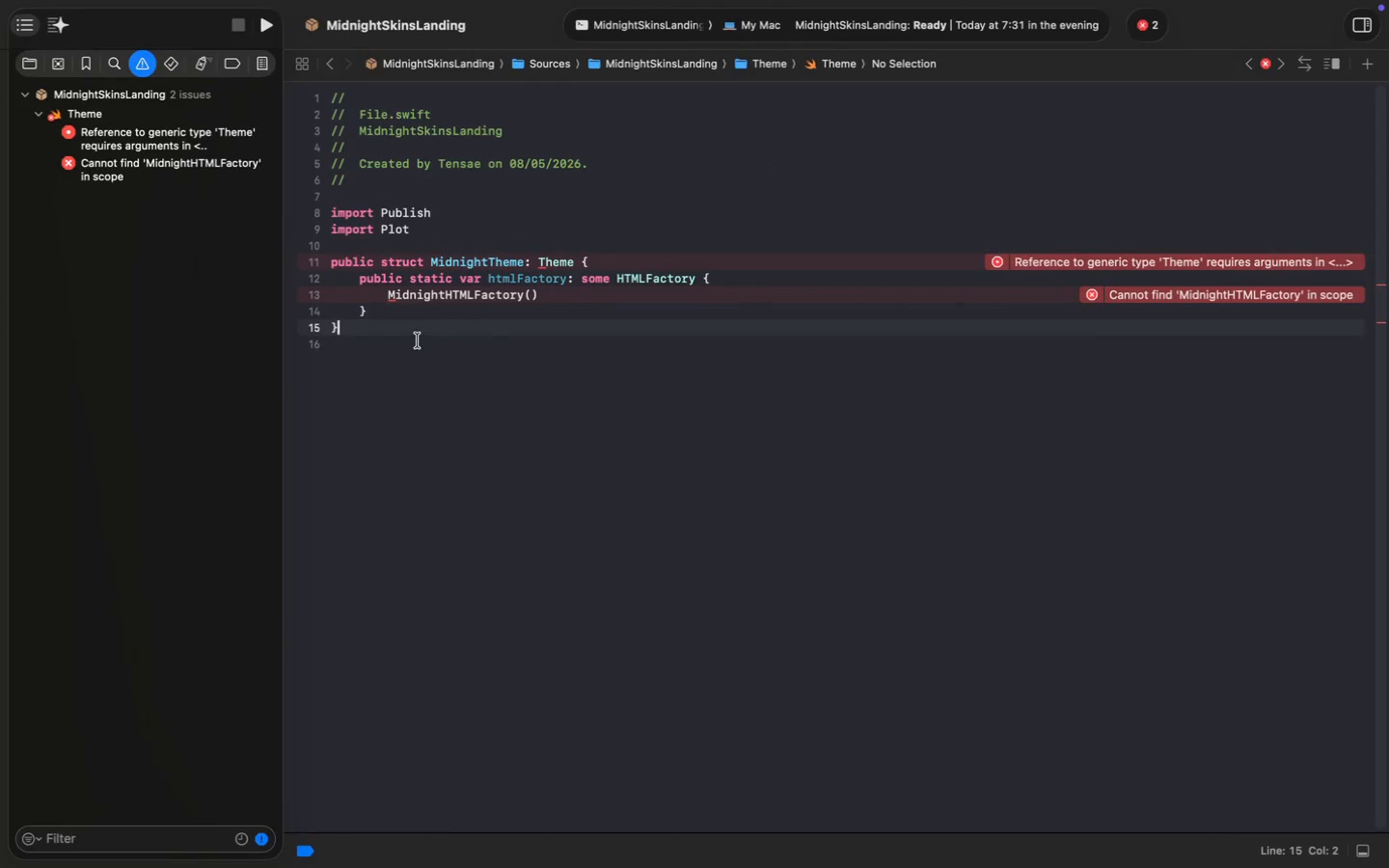 
key(Meta+V)
 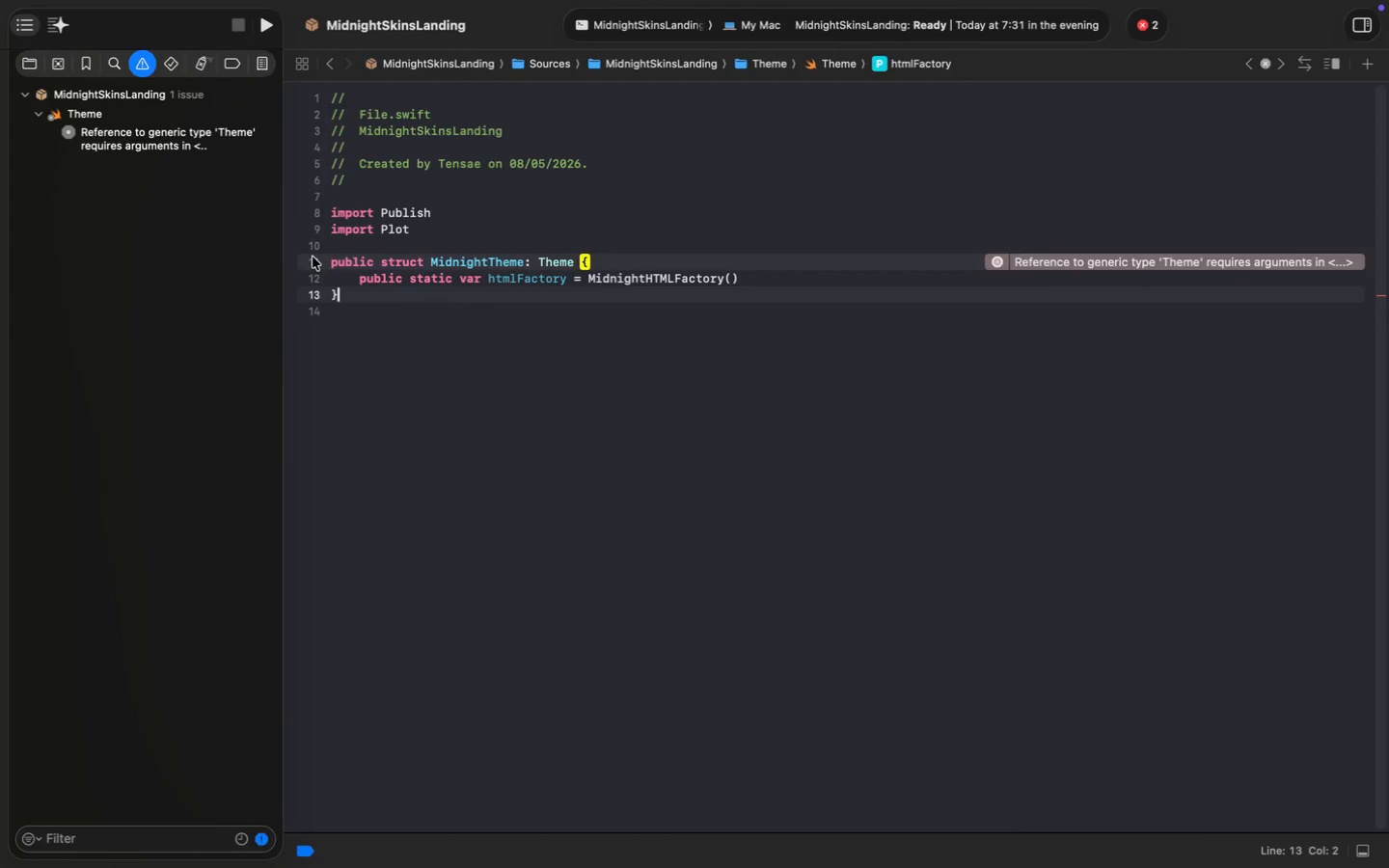 
key(Meta+S)
 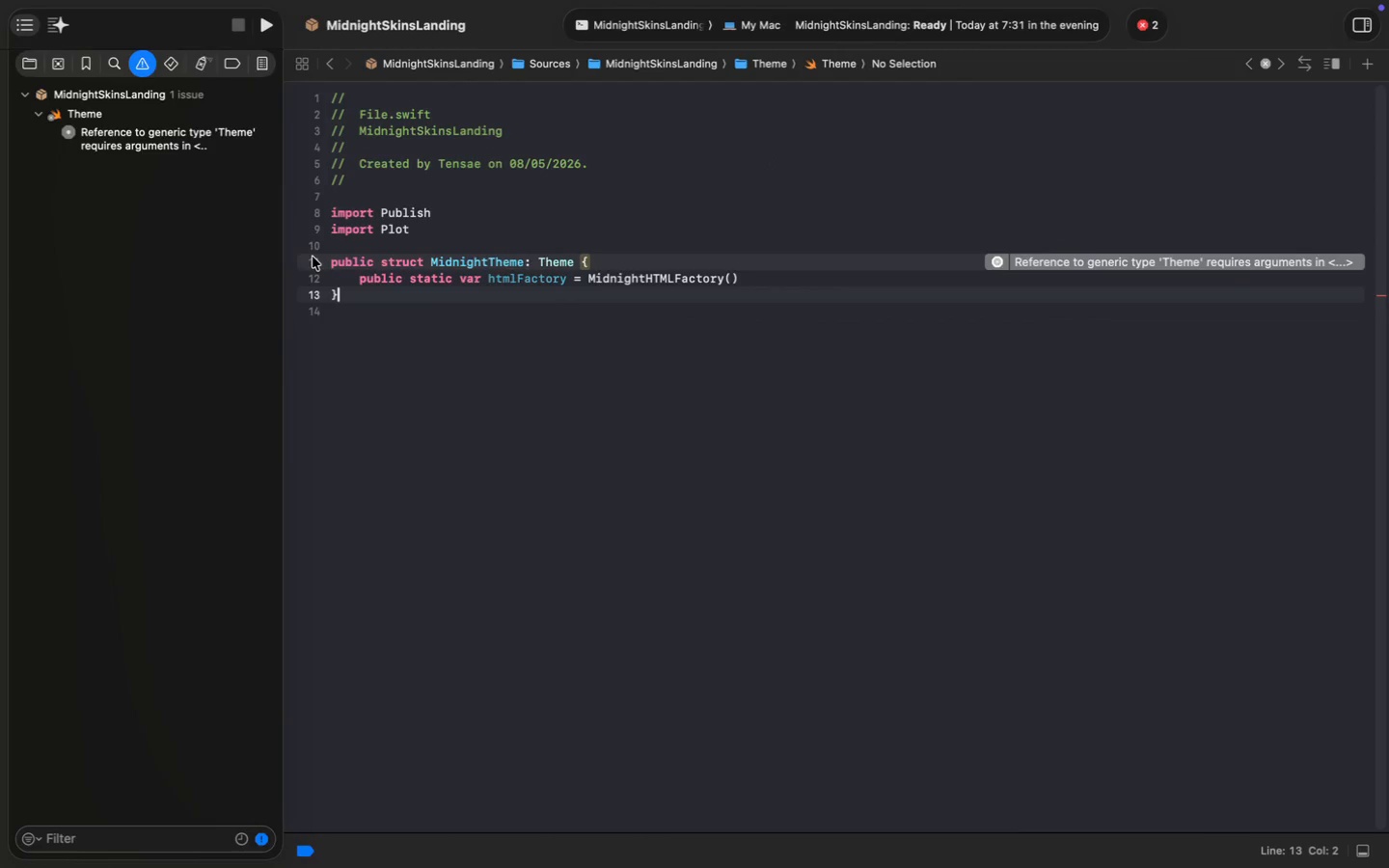 
key(Meta+S)
 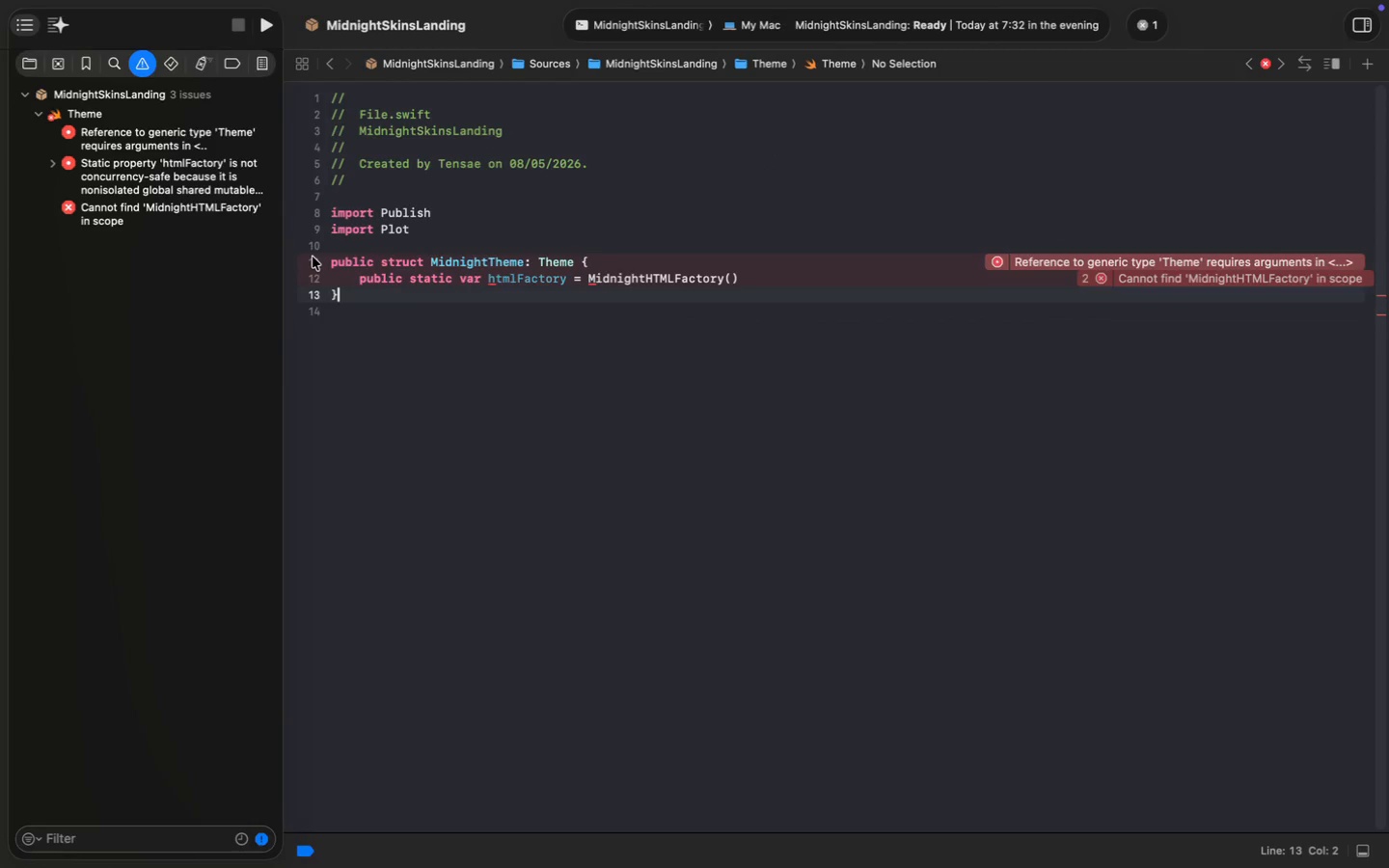 
key(Meta+S)
 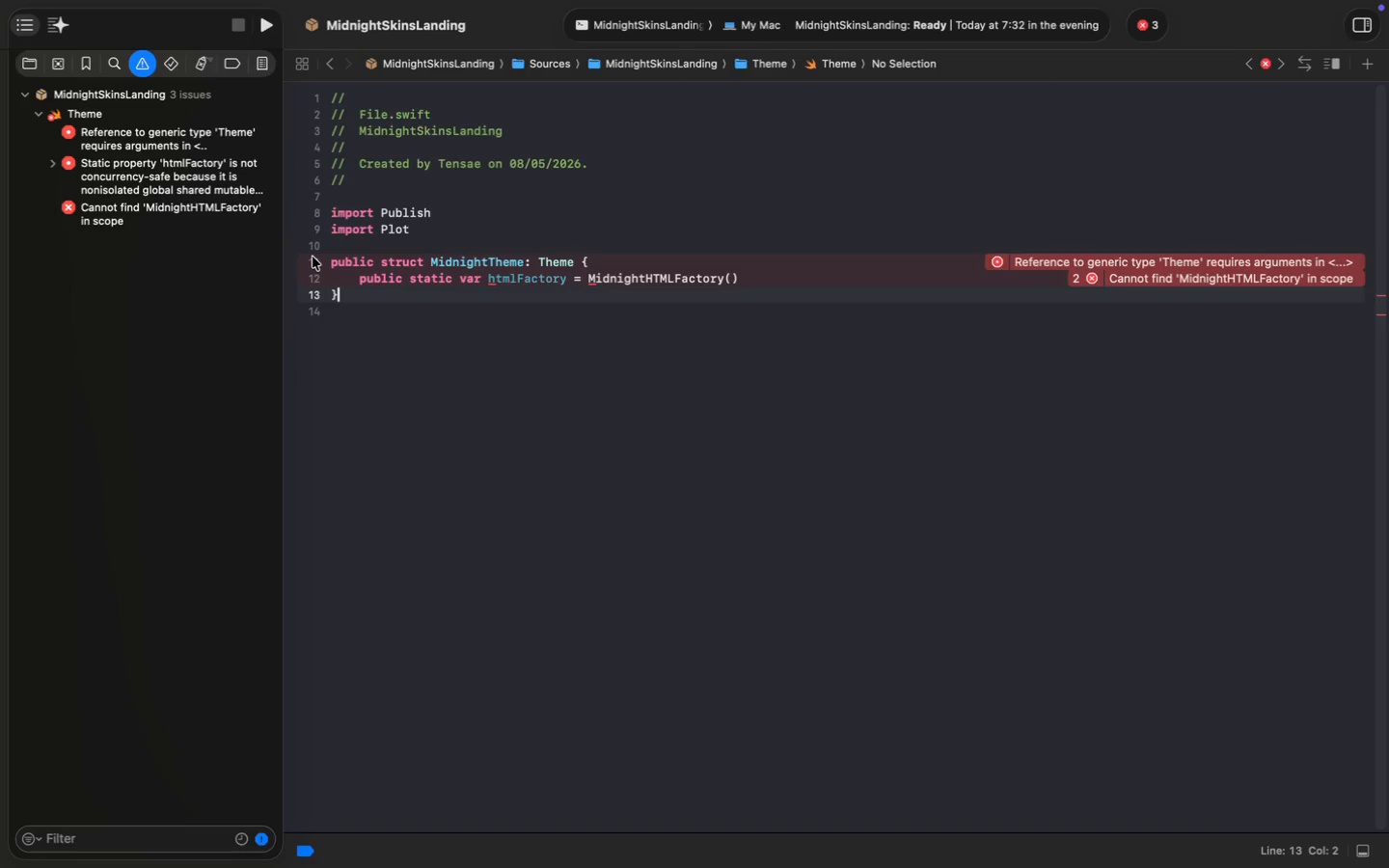 
key(Meta+Shift+Z)
 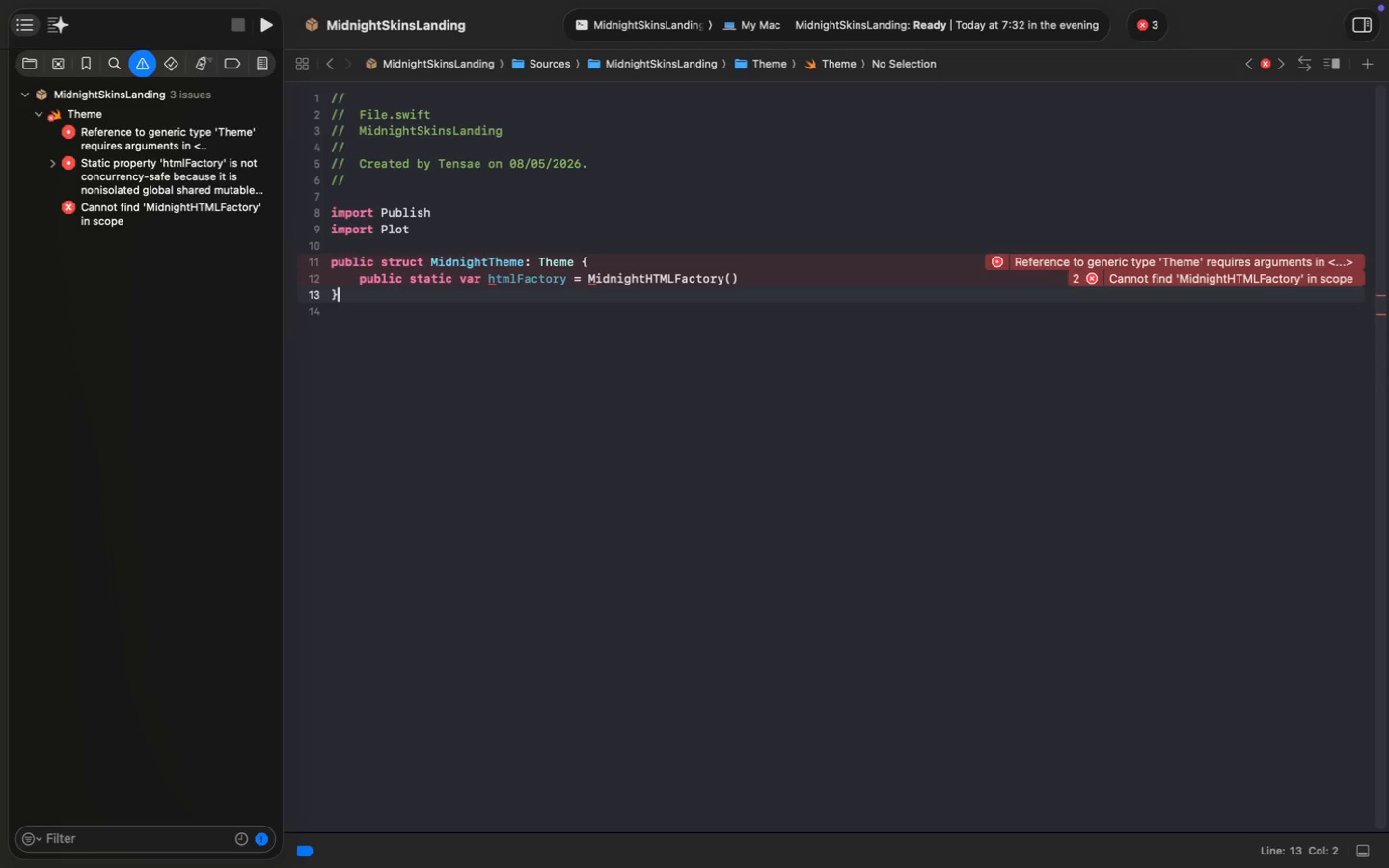 
key(Meta+Shift+Z)
 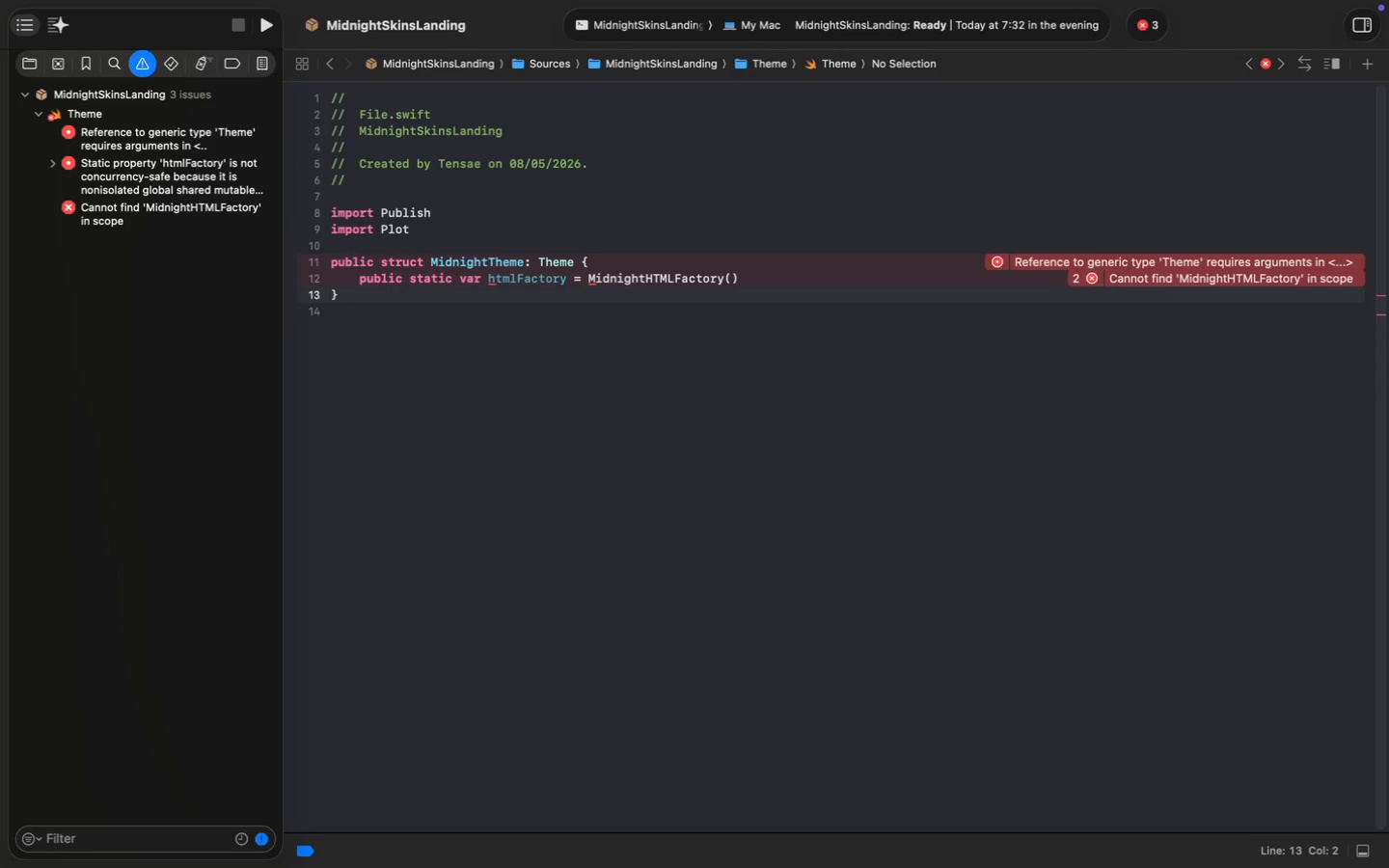 
key(Meta+Shift+Z)
 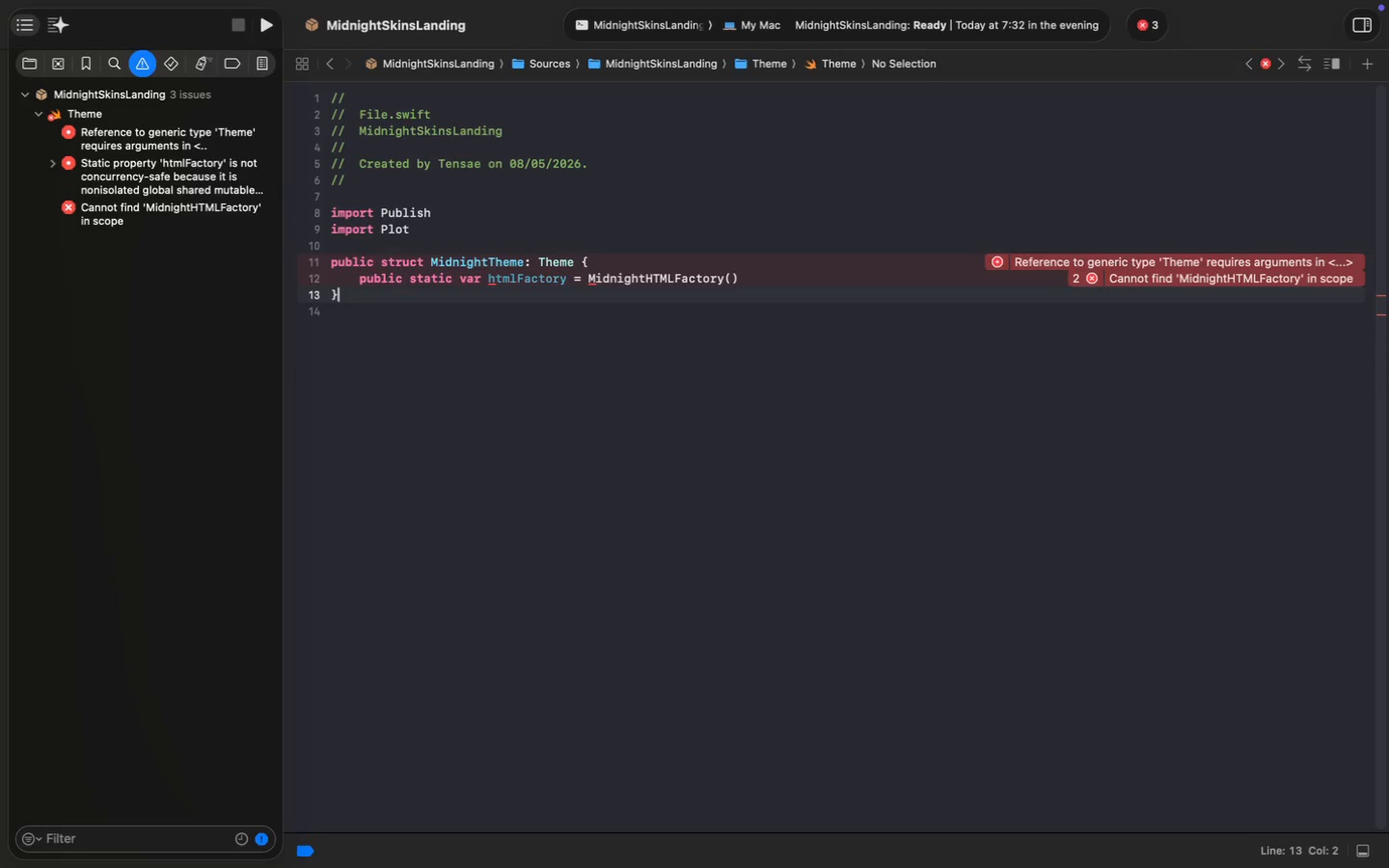 
key(Meta+Z)